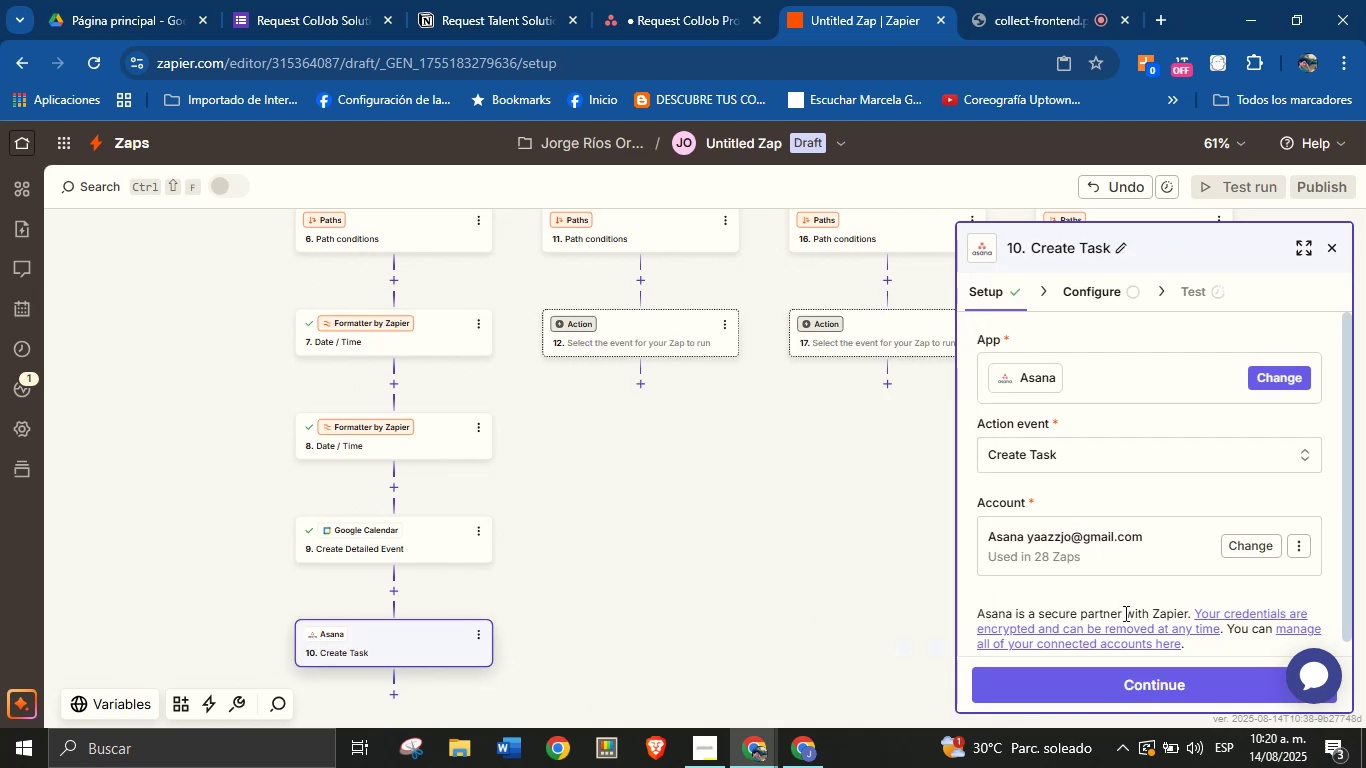 
left_click([1127, 679])
 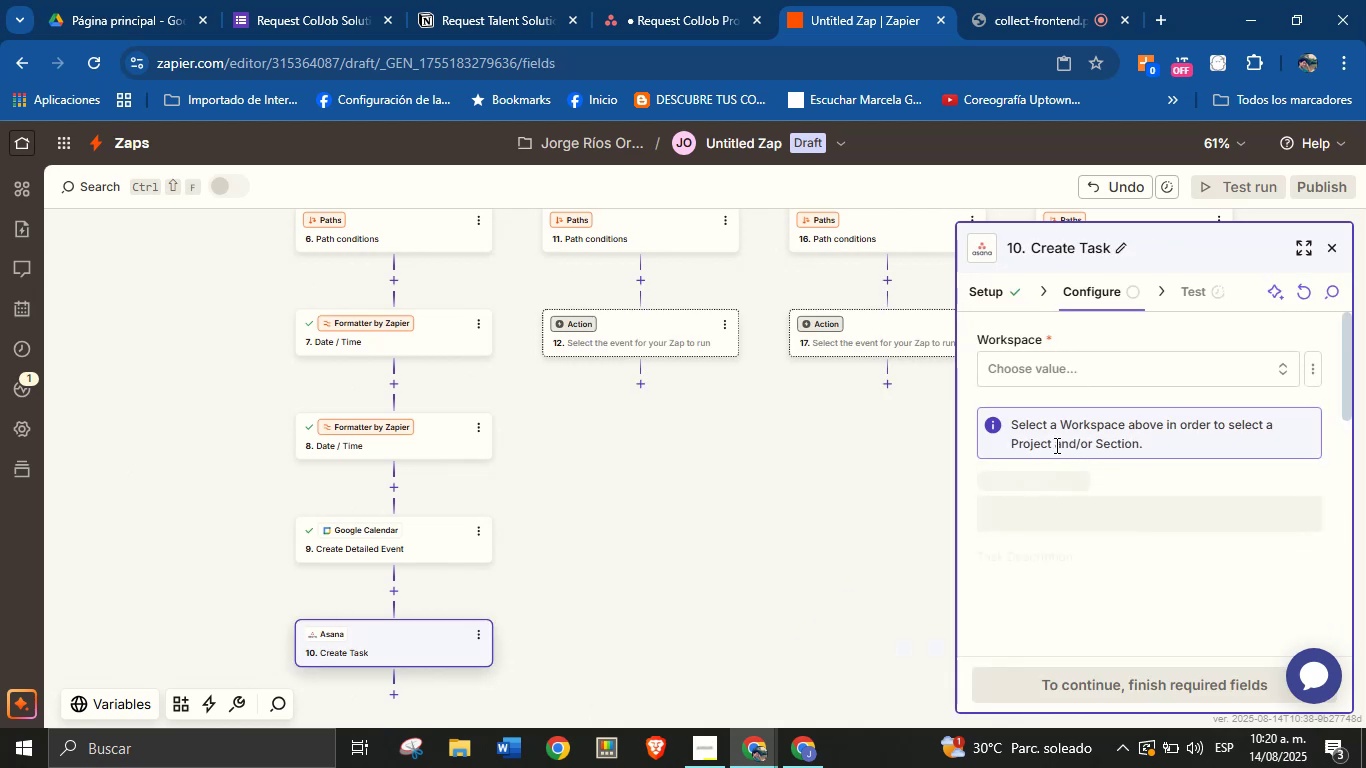 
left_click([1106, 371])
 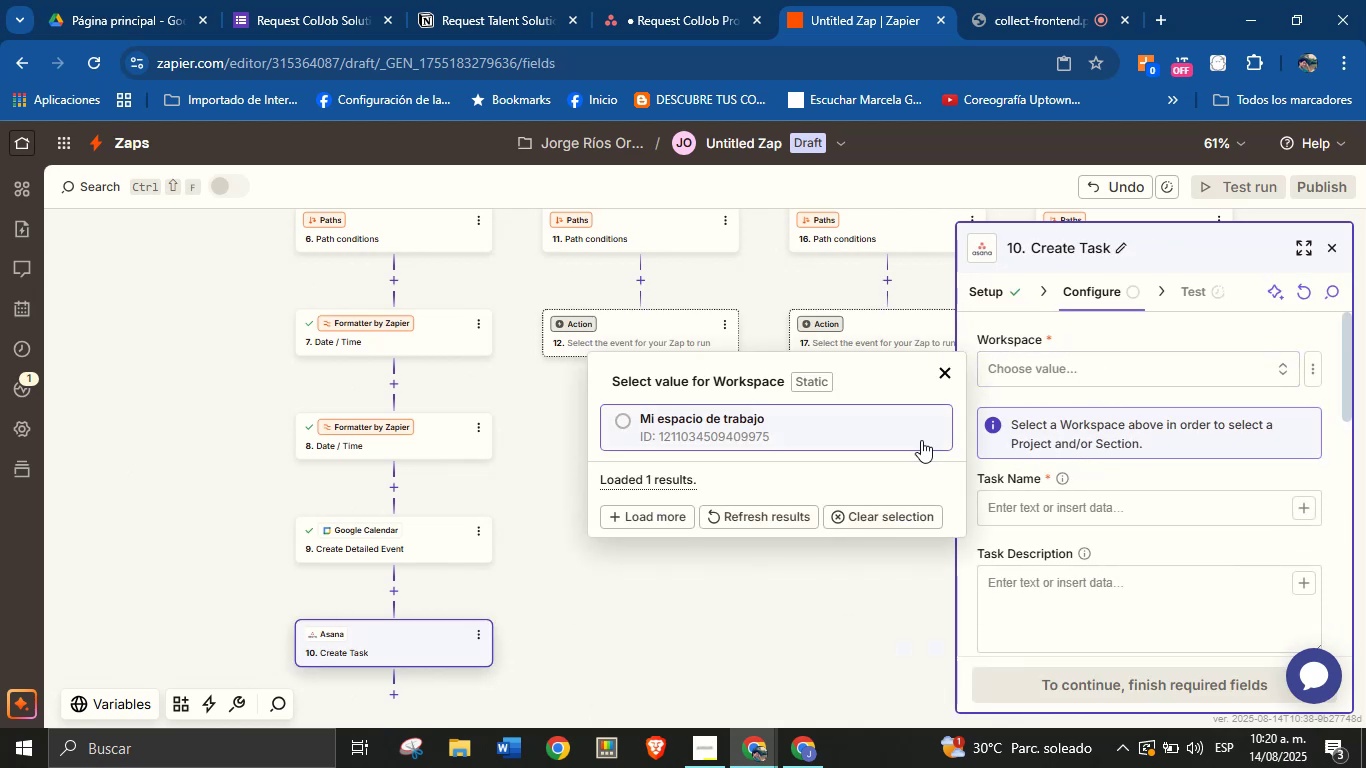 
left_click([848, 441])
 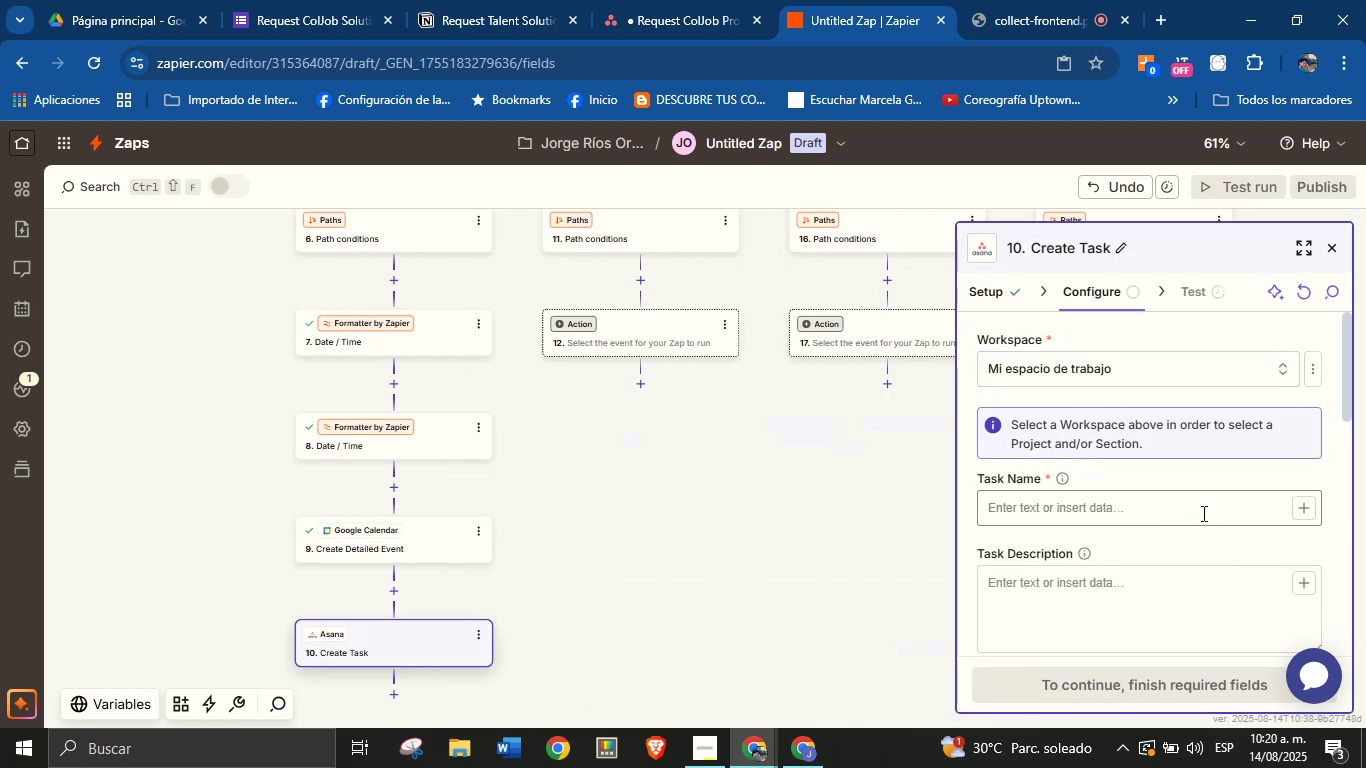 
left_click([1202, 512])
 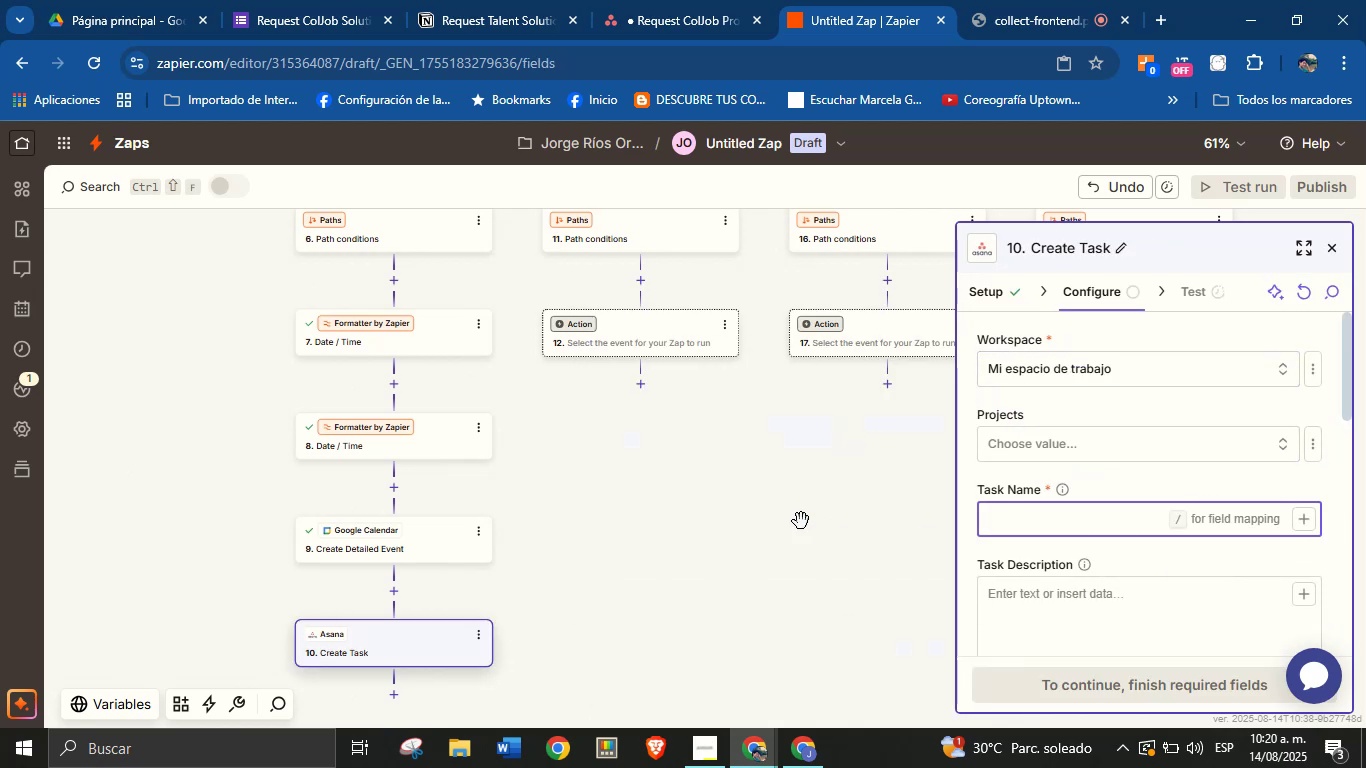 
scroll: coordinate [682, 522], scroll_direction: up, amount: 1.0
 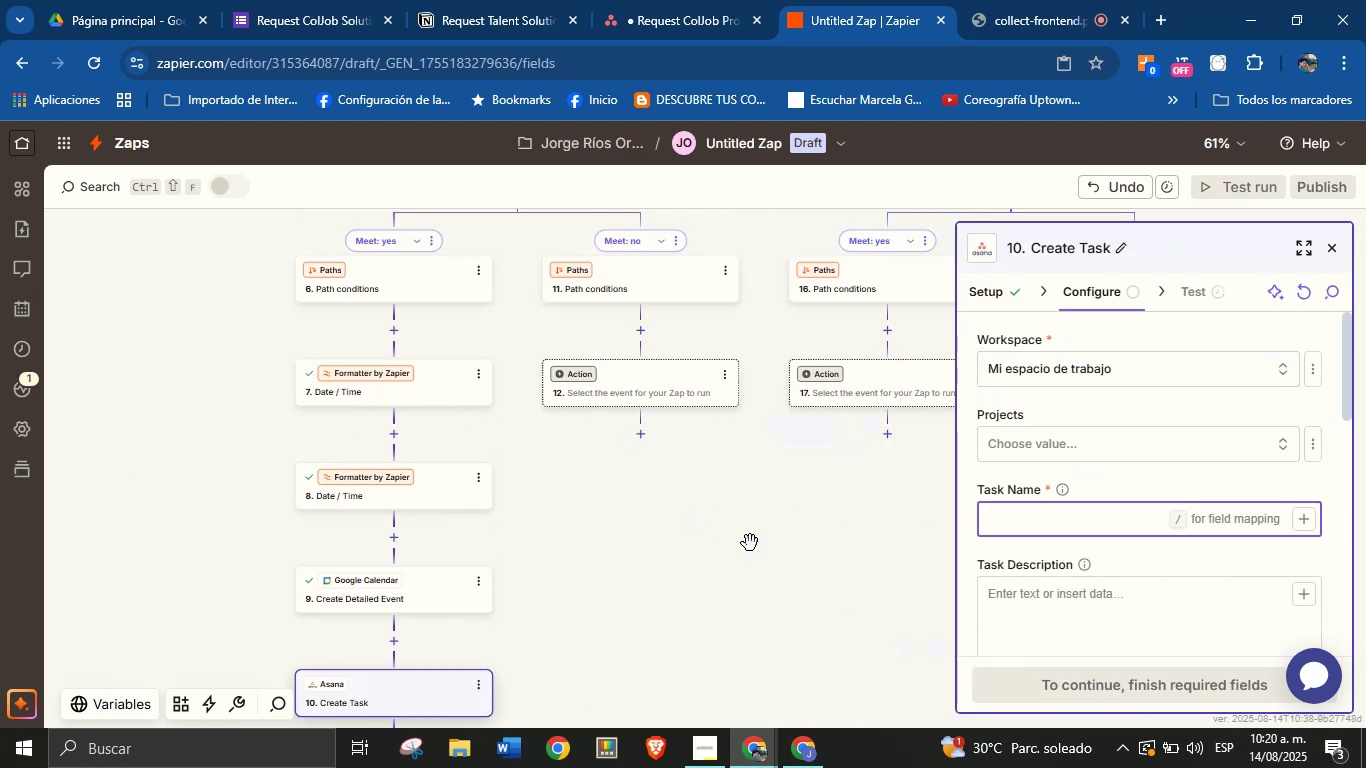 
scroll: coordinate [845, 550], scroll_direction: down, amount: 1.0
 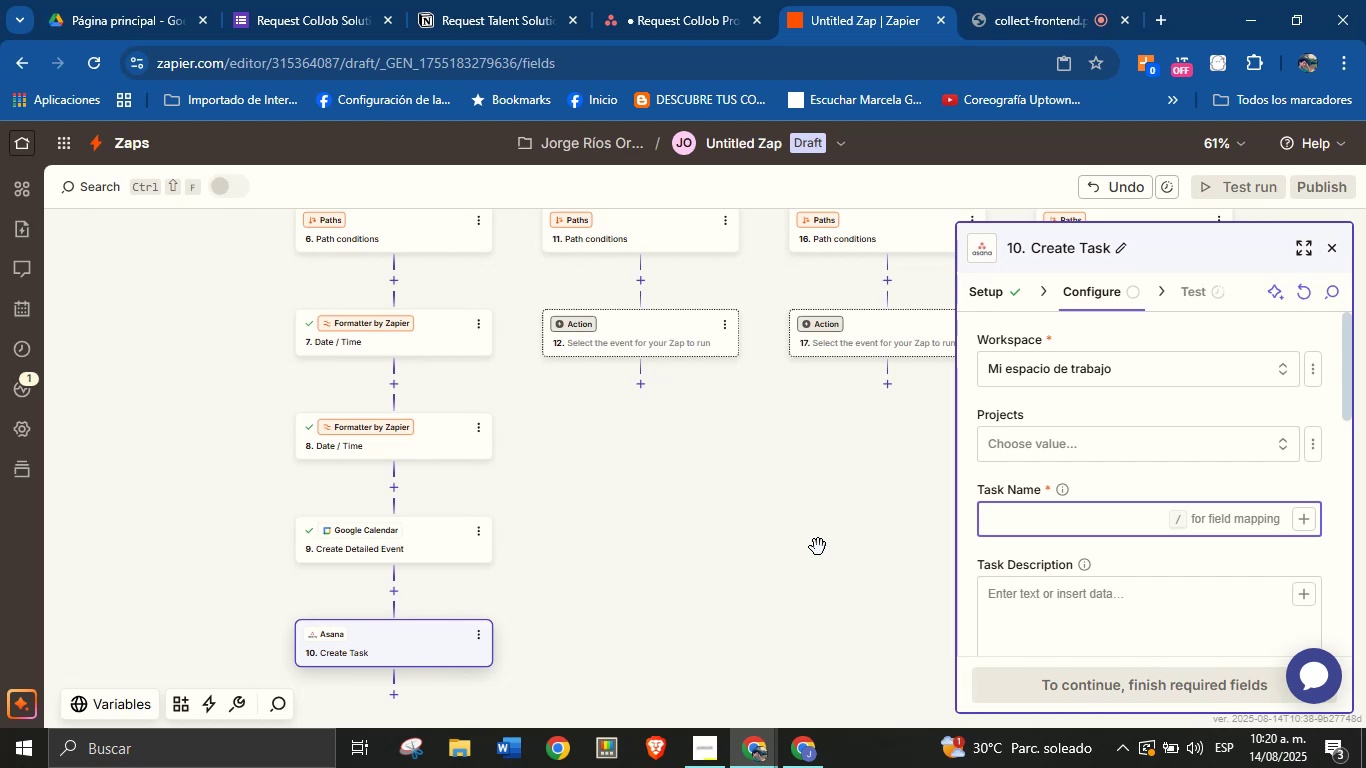 
key(CapsLock)
 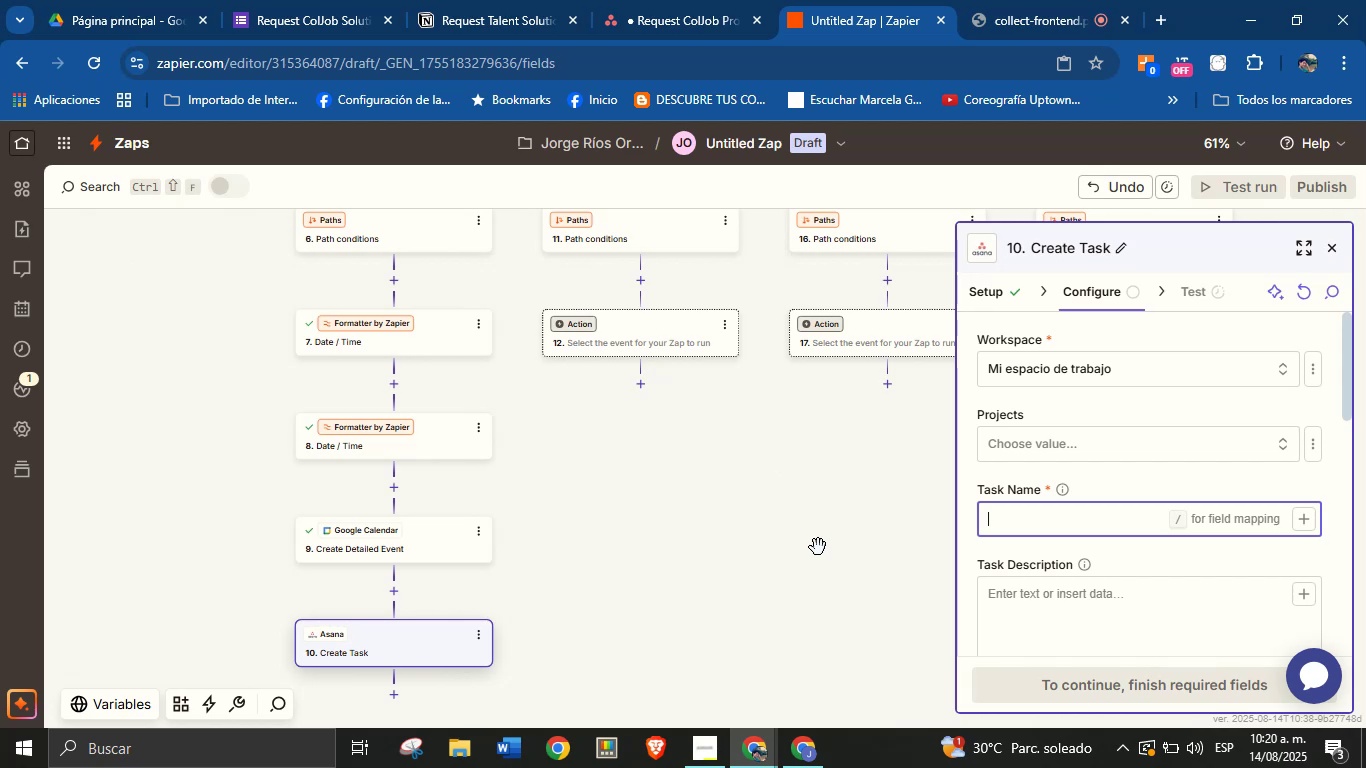 
type(New service request from )
 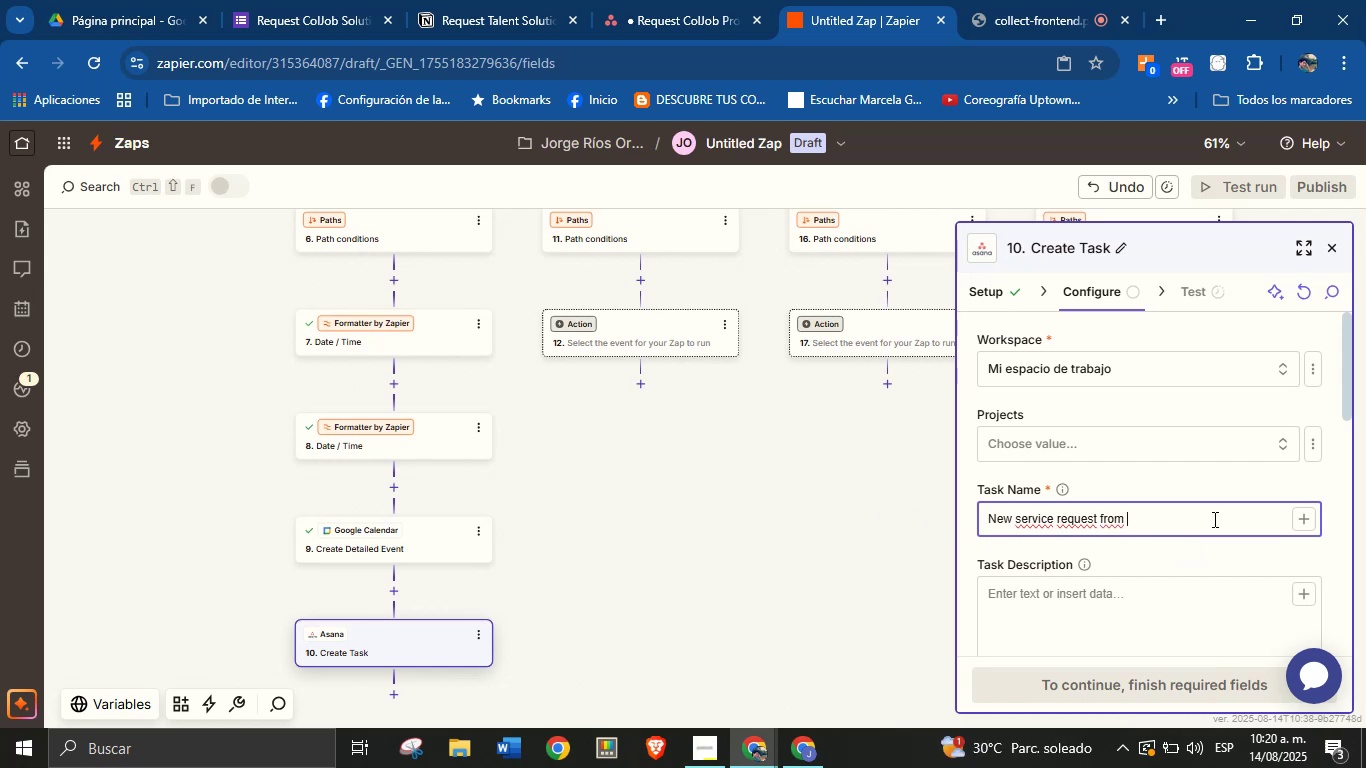 
left_click([1316, 520])
 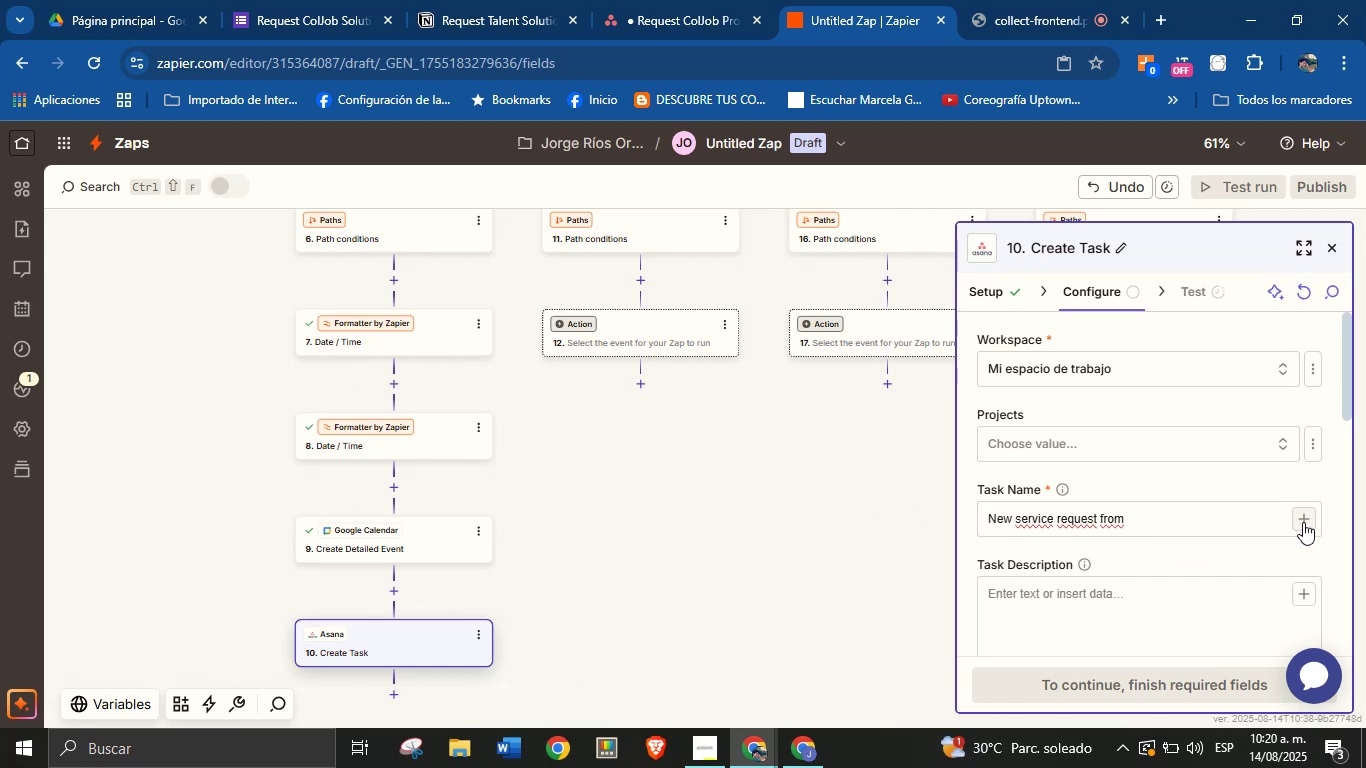 
double_click([1302, 522])
 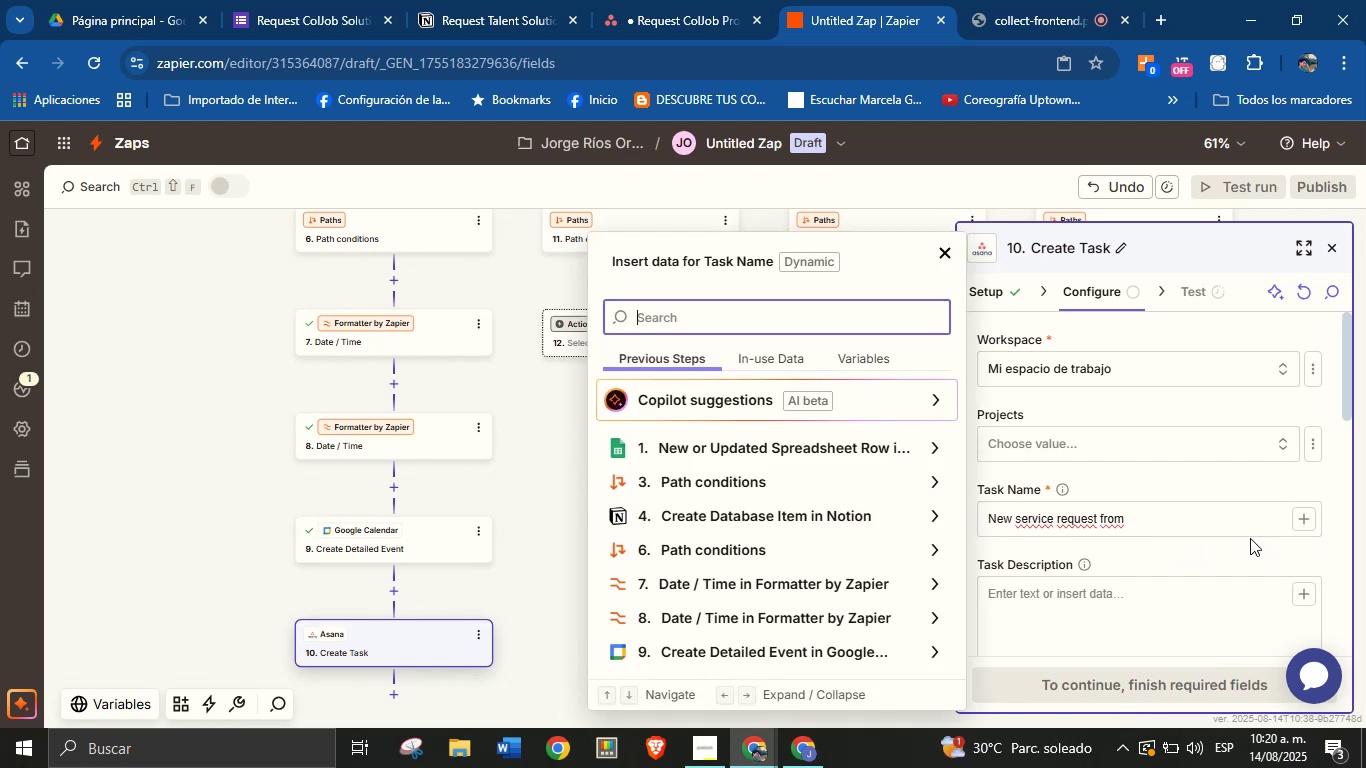 
double_click([1249, 526])
 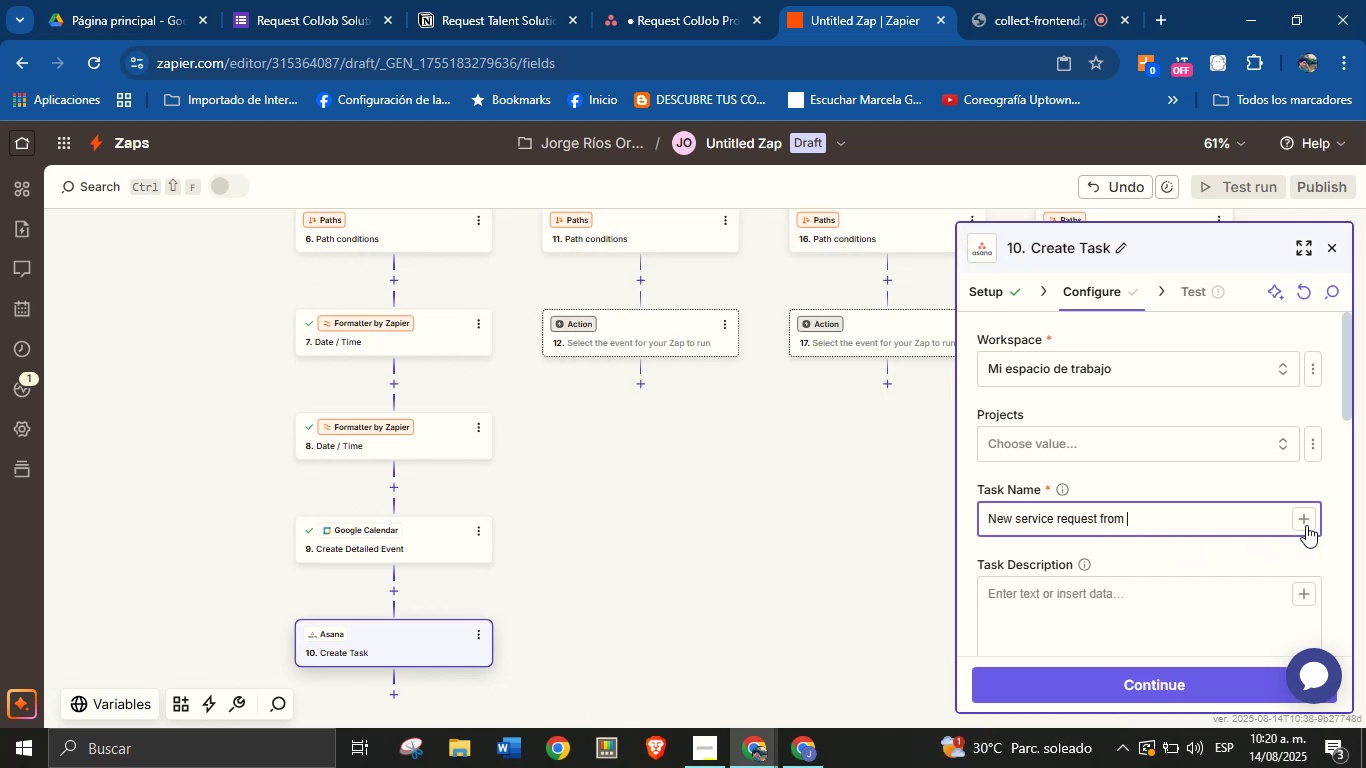 
left_click([1309, 523])
 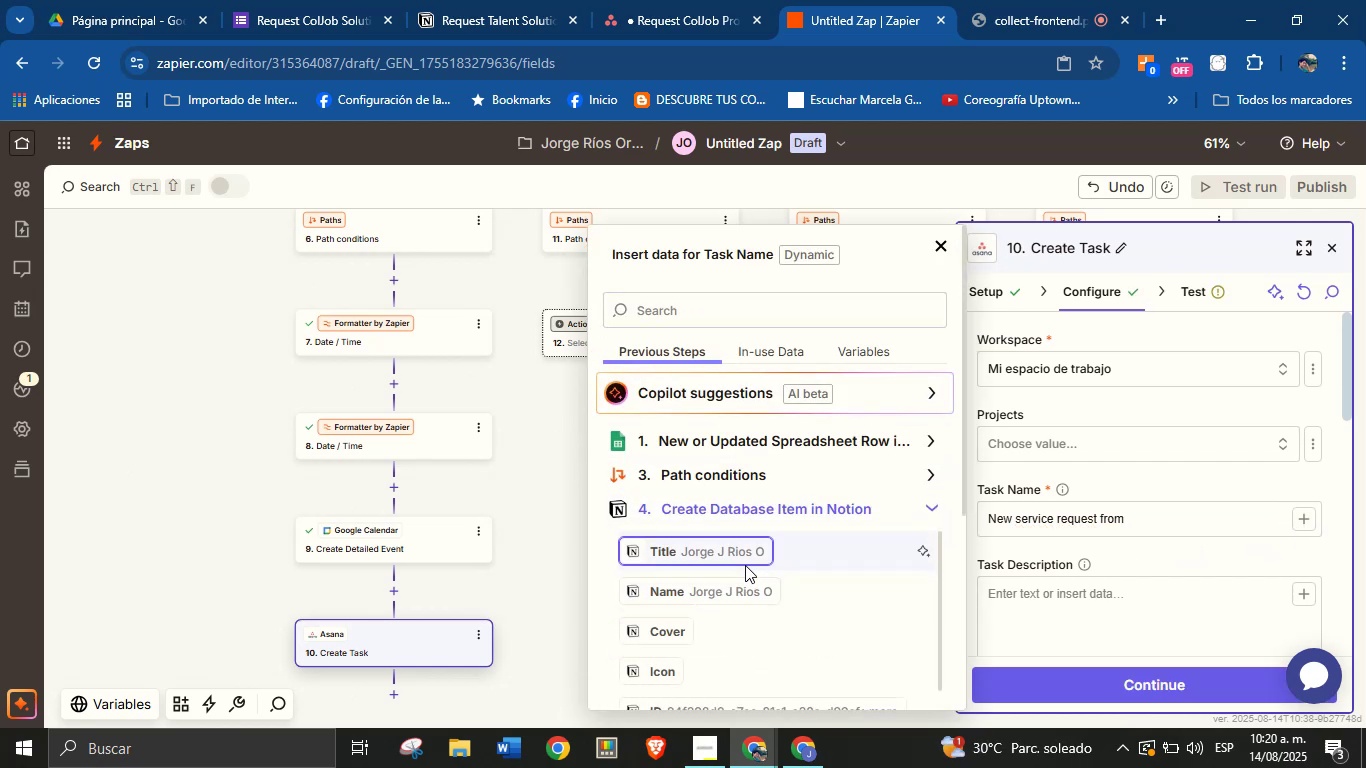 
wait(5.72)
 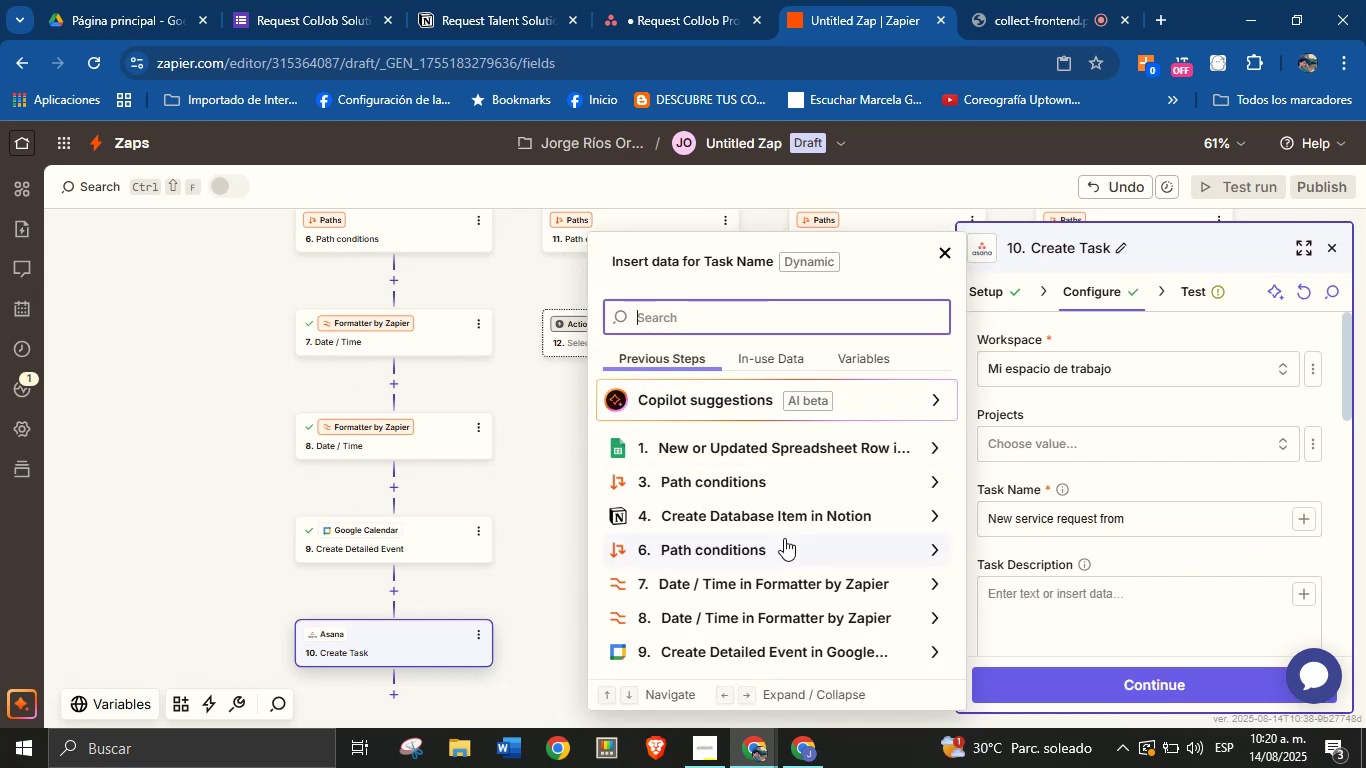 
left_click([741, 584])
 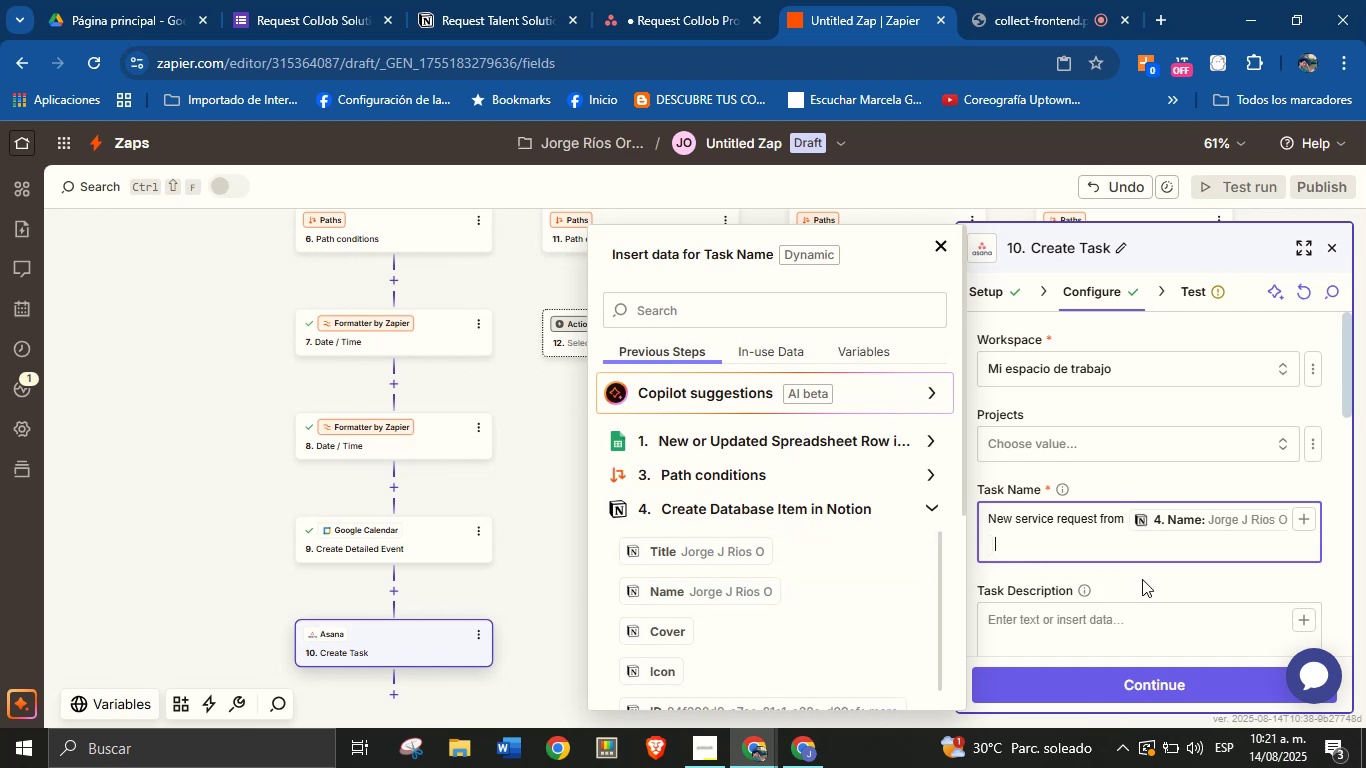 
left_click([1144, 581])
 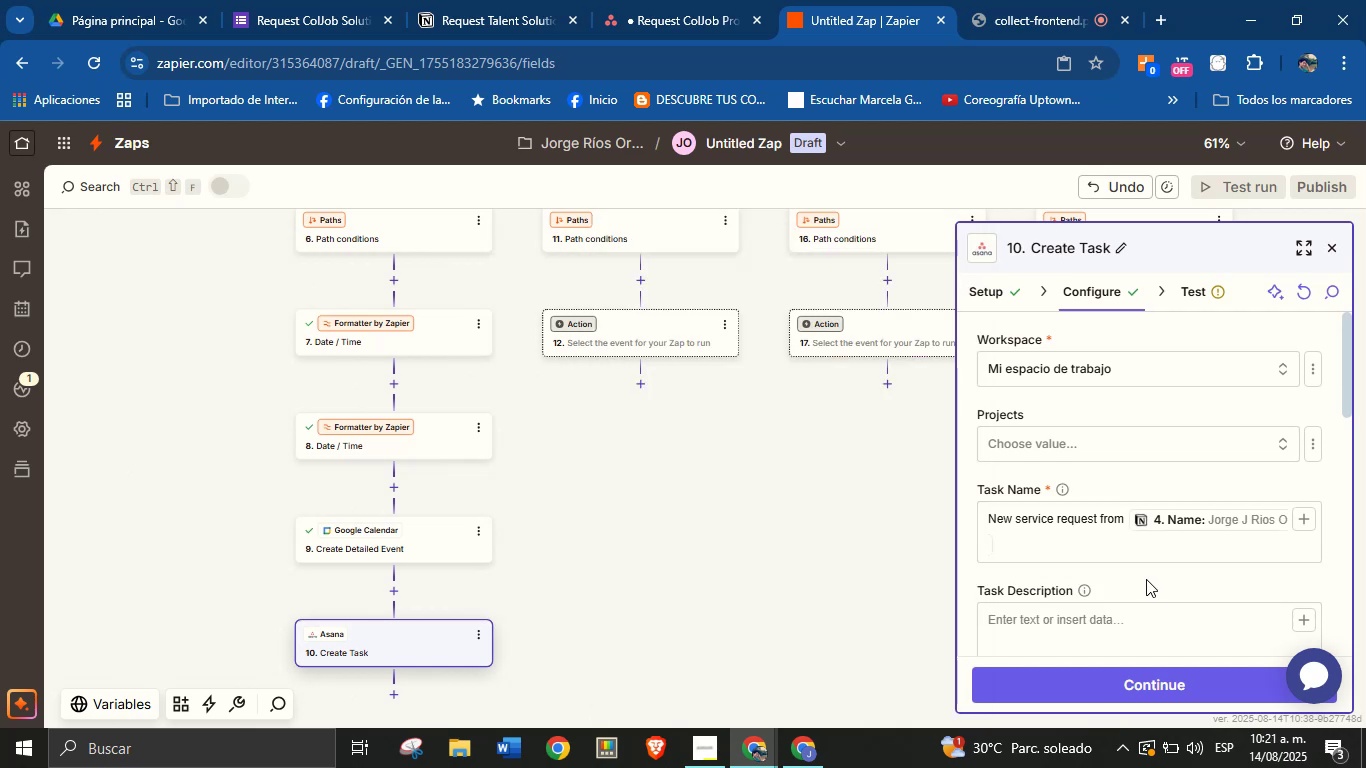 
scroll: coordinate [1148, 576], scroll_direction: down, amount: 1.0
 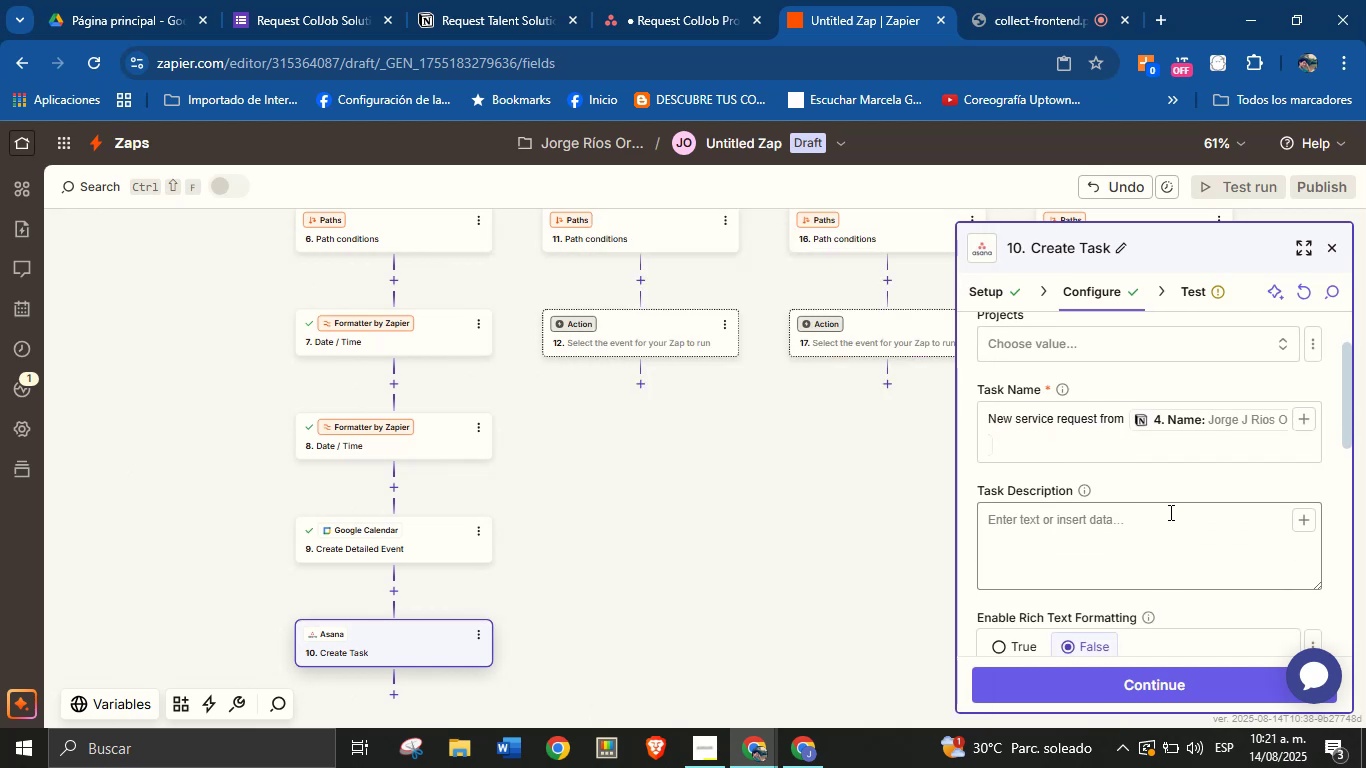 
left_click([1160, 530])
 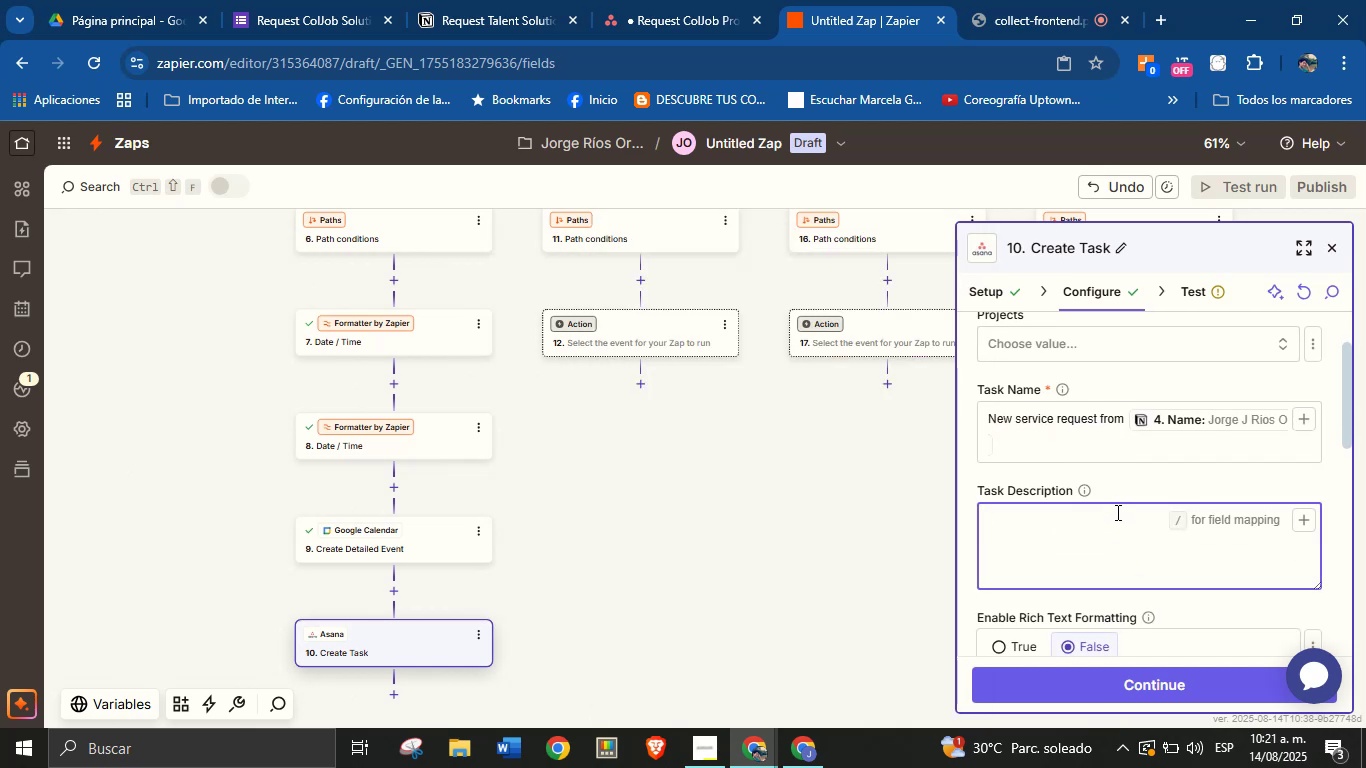 
type(New service request type )
 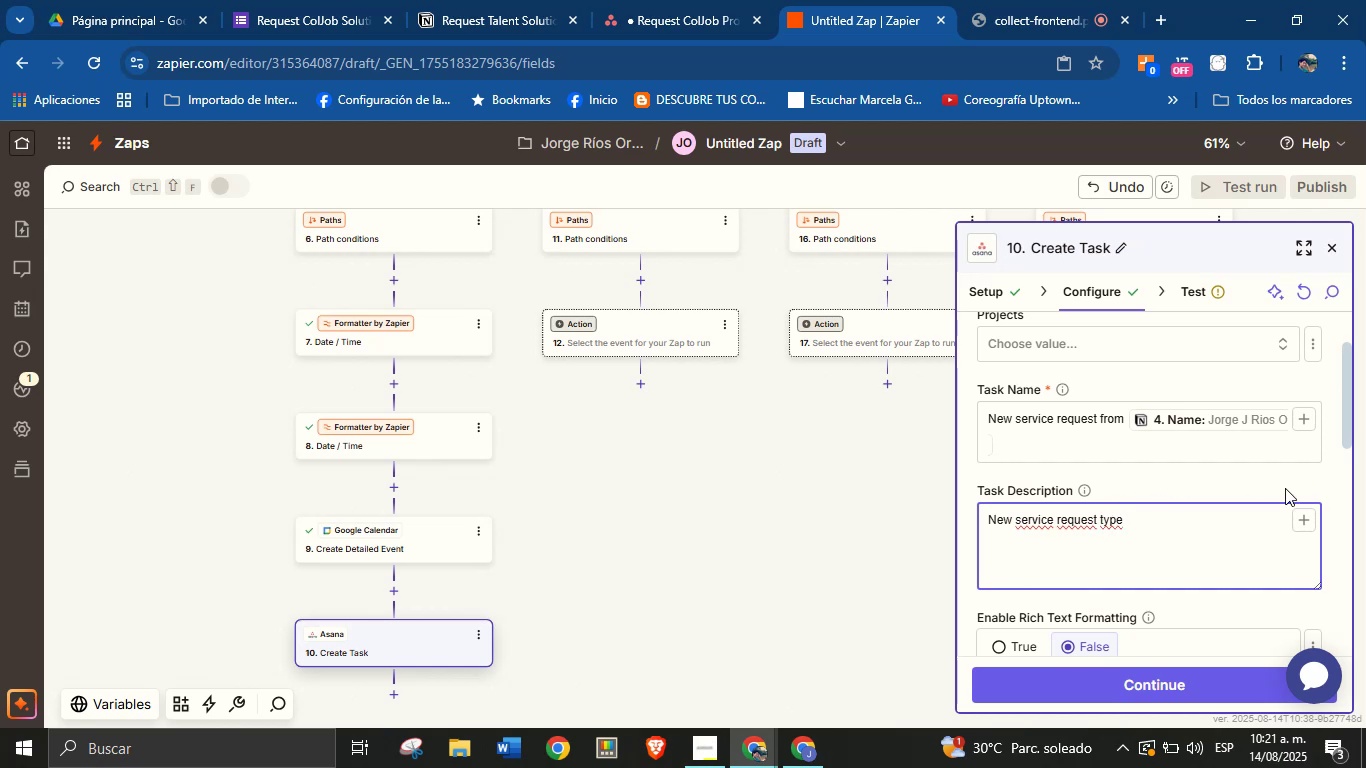 
left_click([1307, 517])
 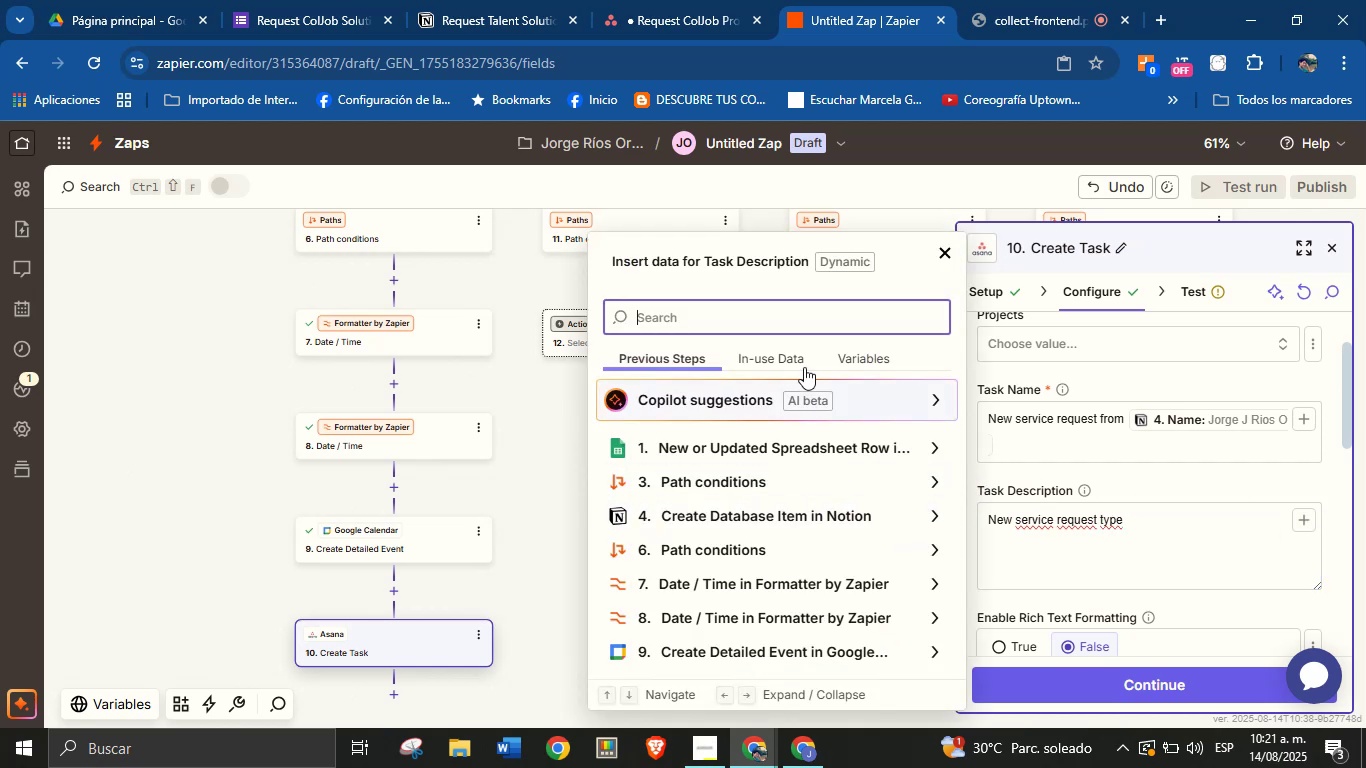 
type(type)
 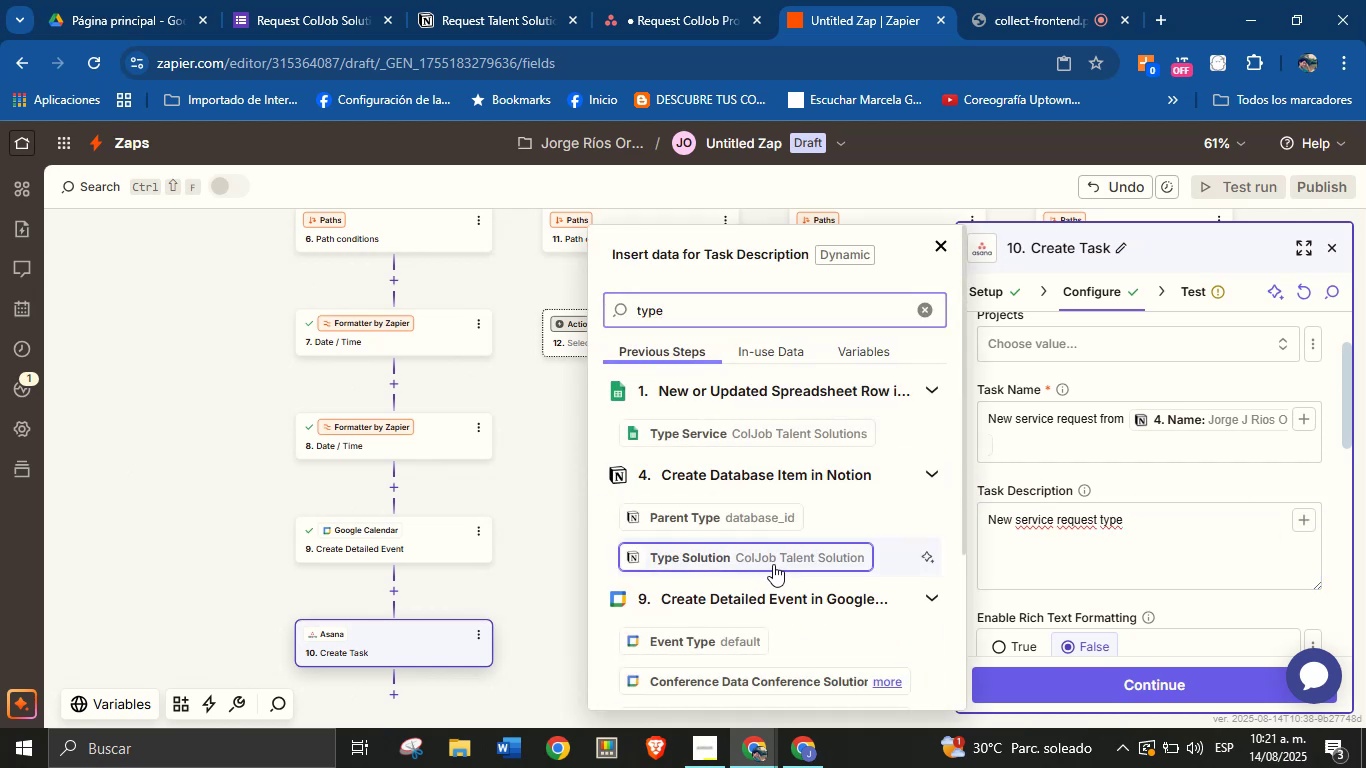 
key(Enter)
 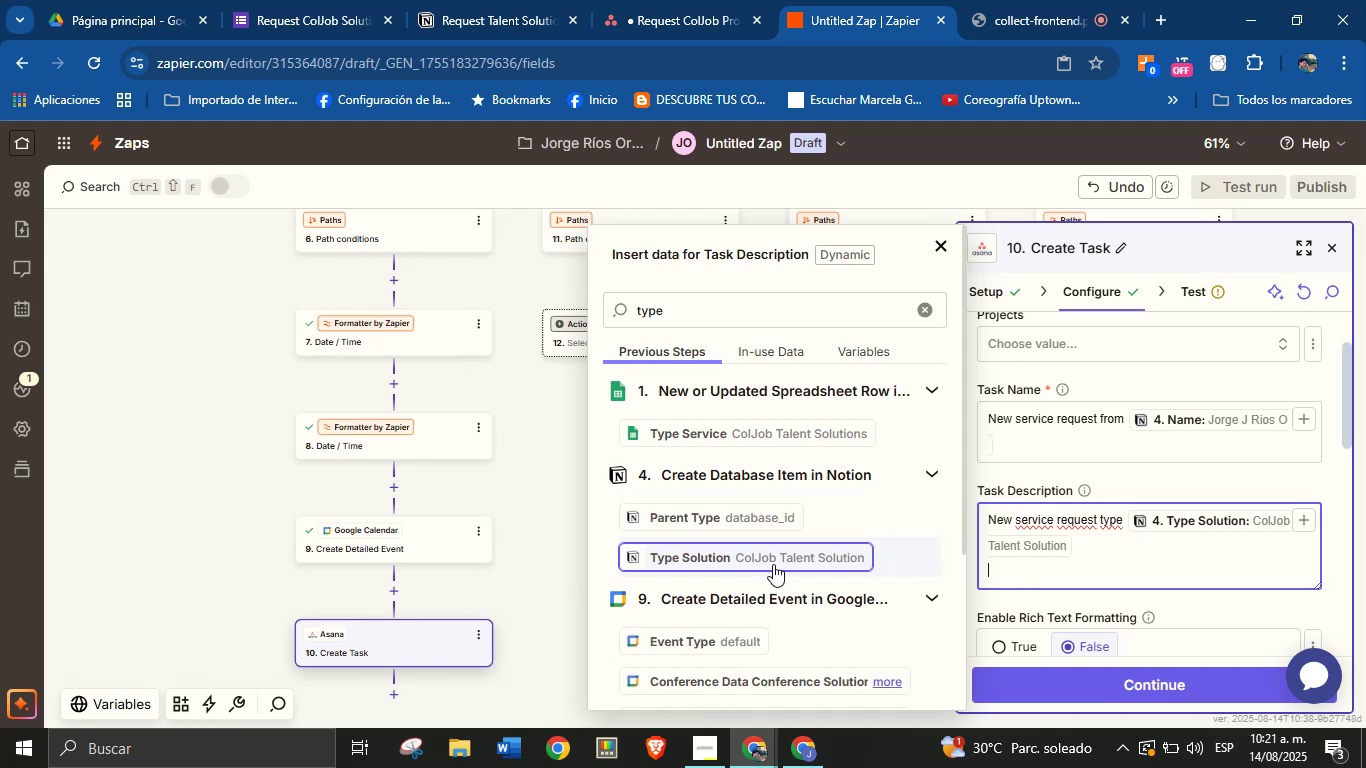 
type(Details>)
 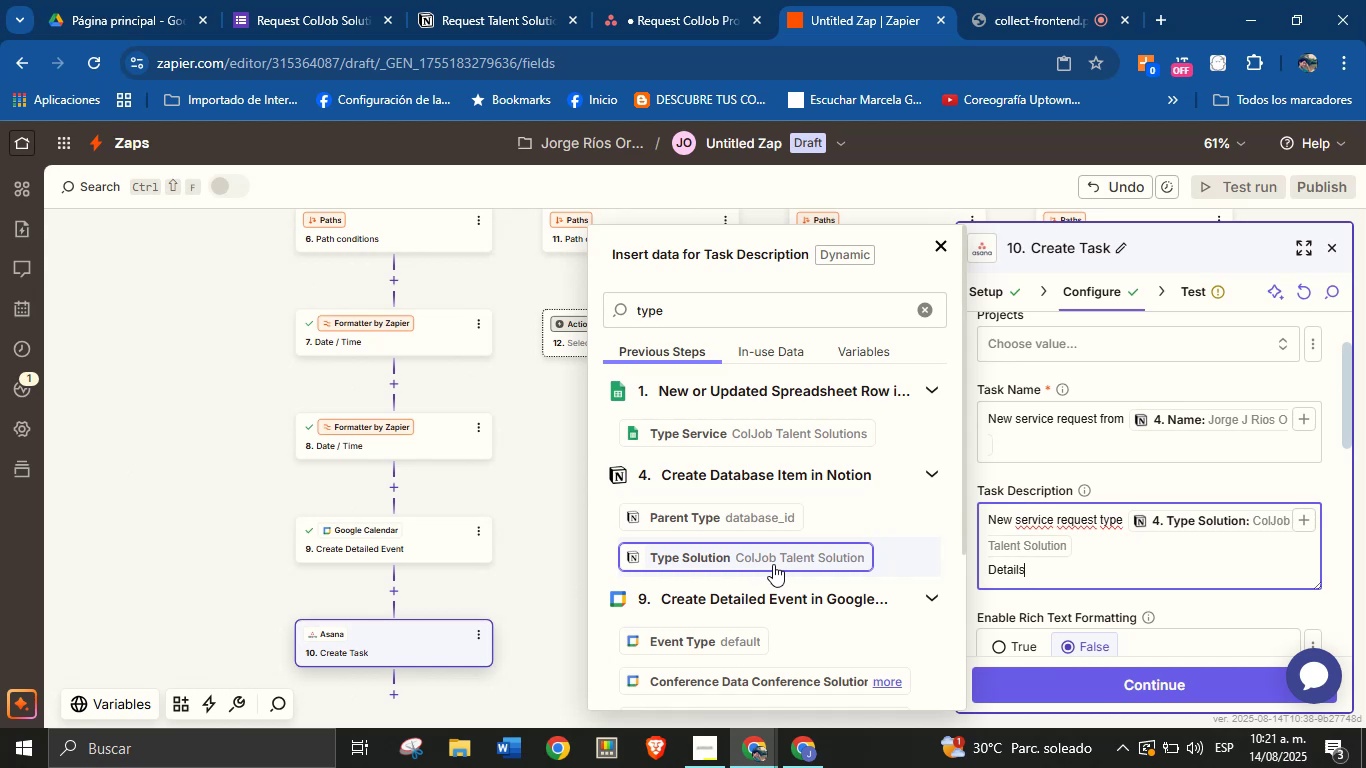 
key(Enter)
 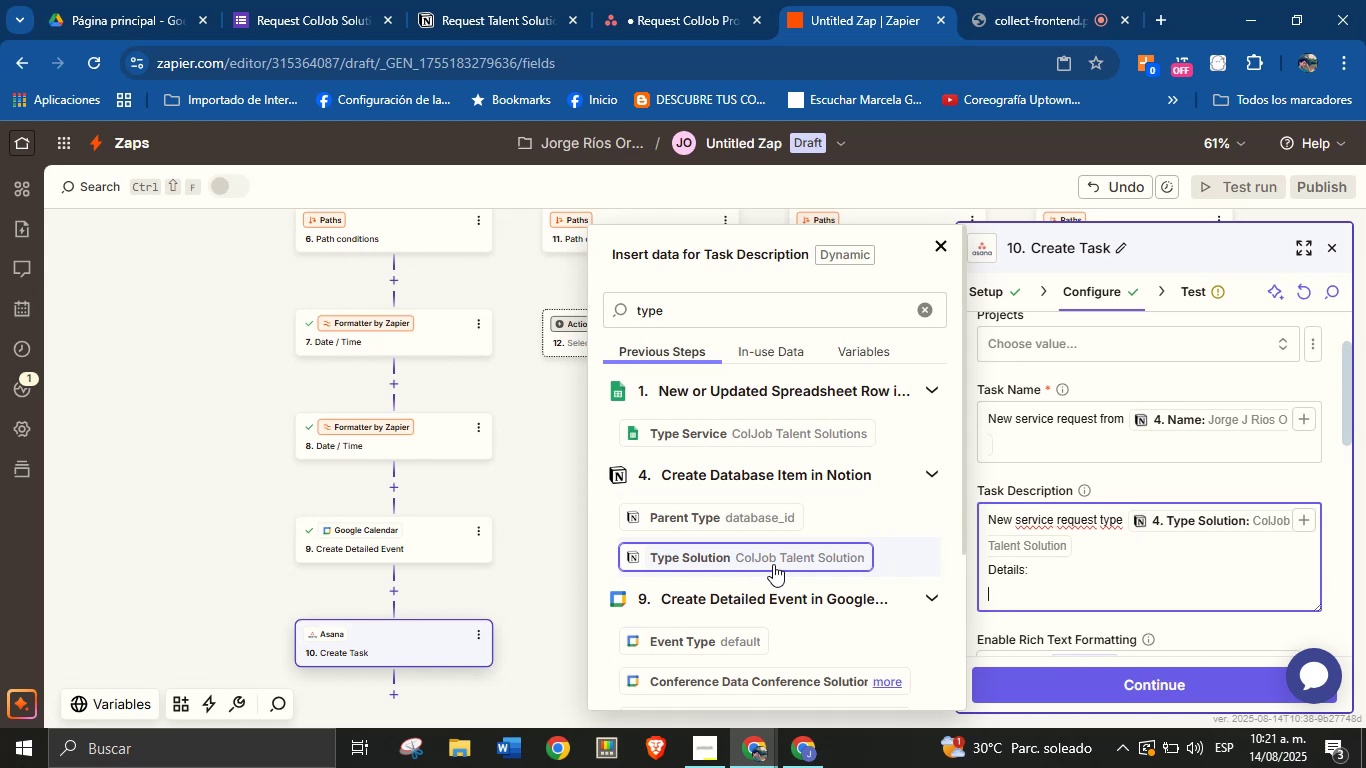 
type(Client[s name> )
 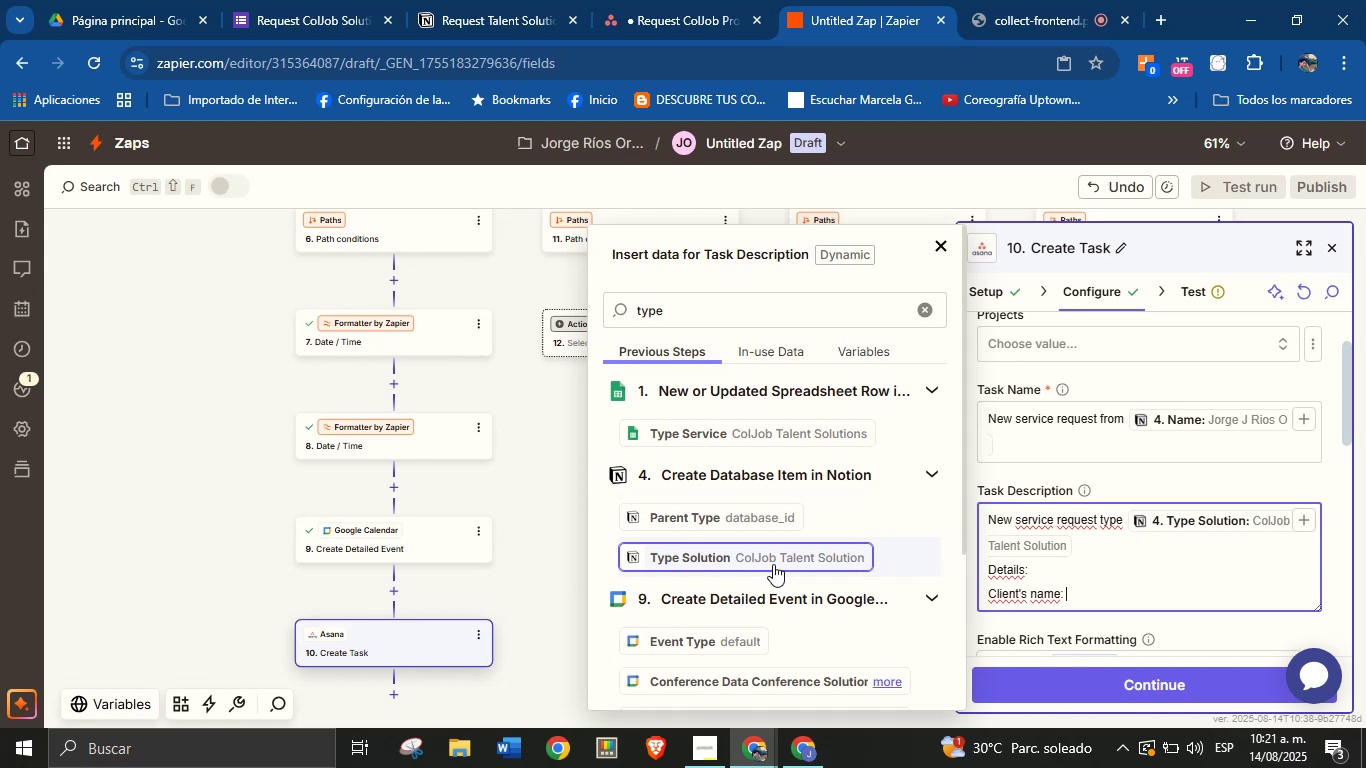 
double_click([707, 308])
 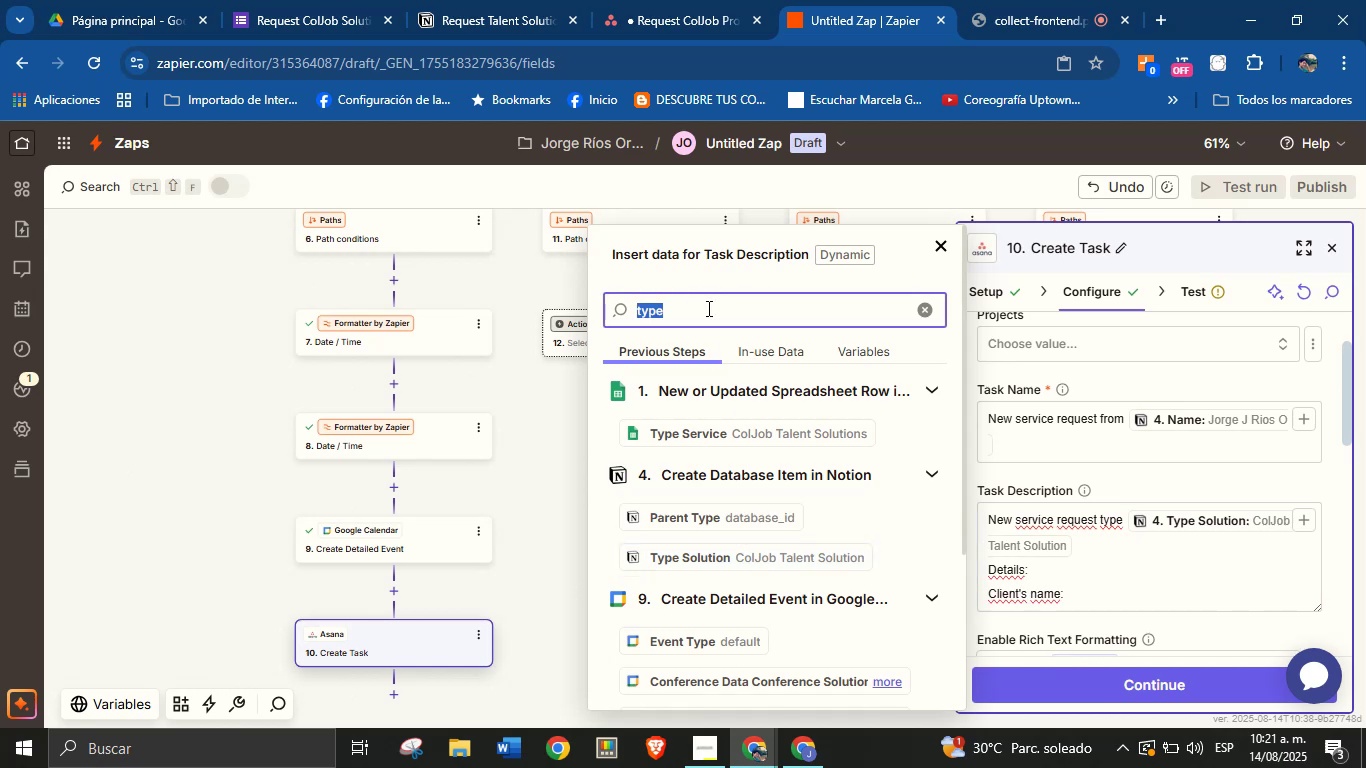 
type(name)
 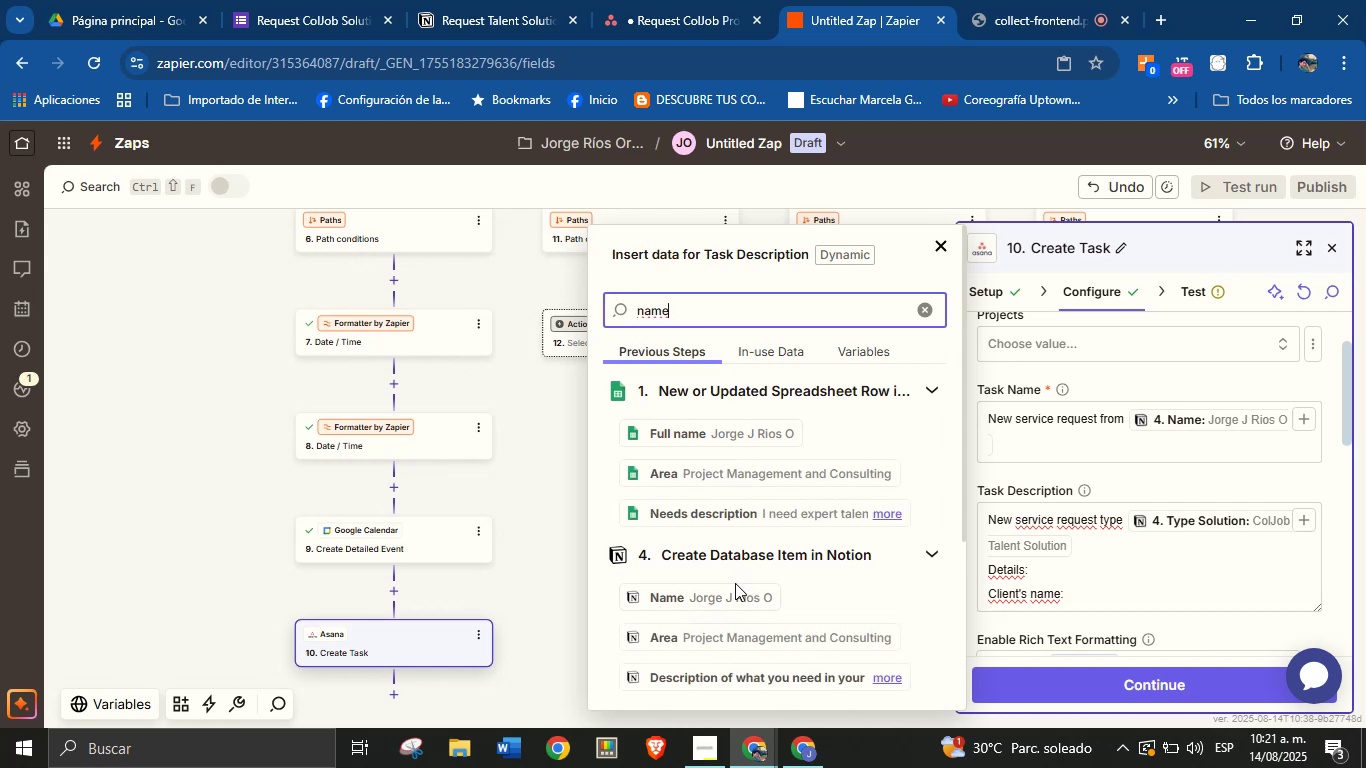 
left_click([735, 592])
 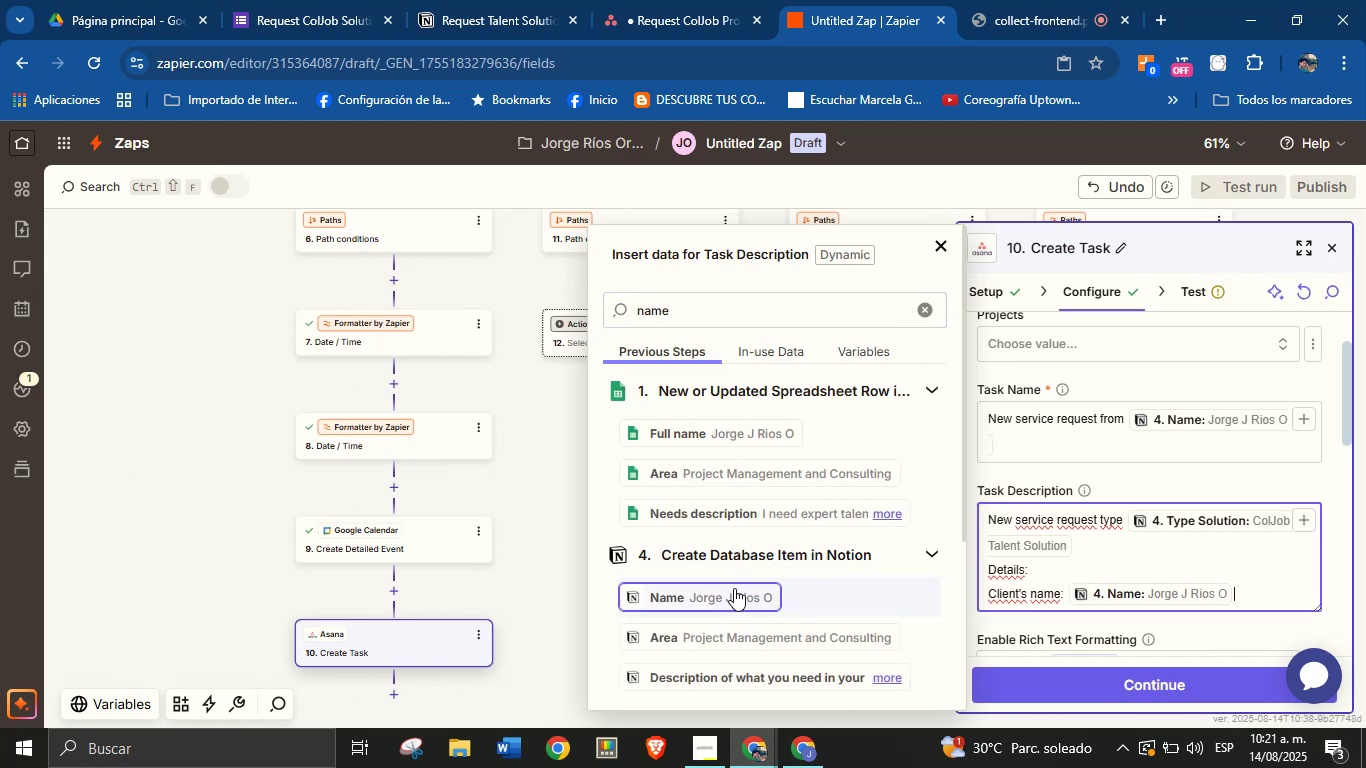 
key(Enter)
 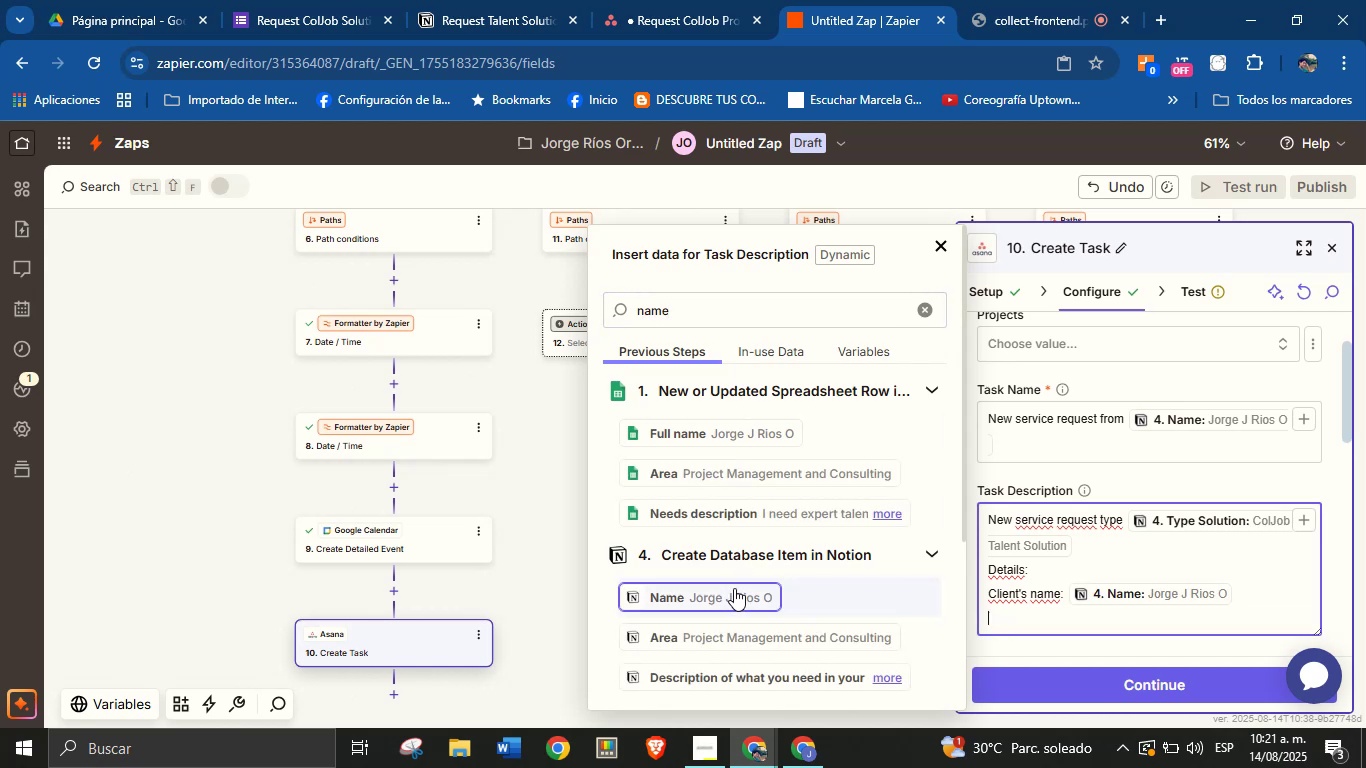 
type(Email> )
 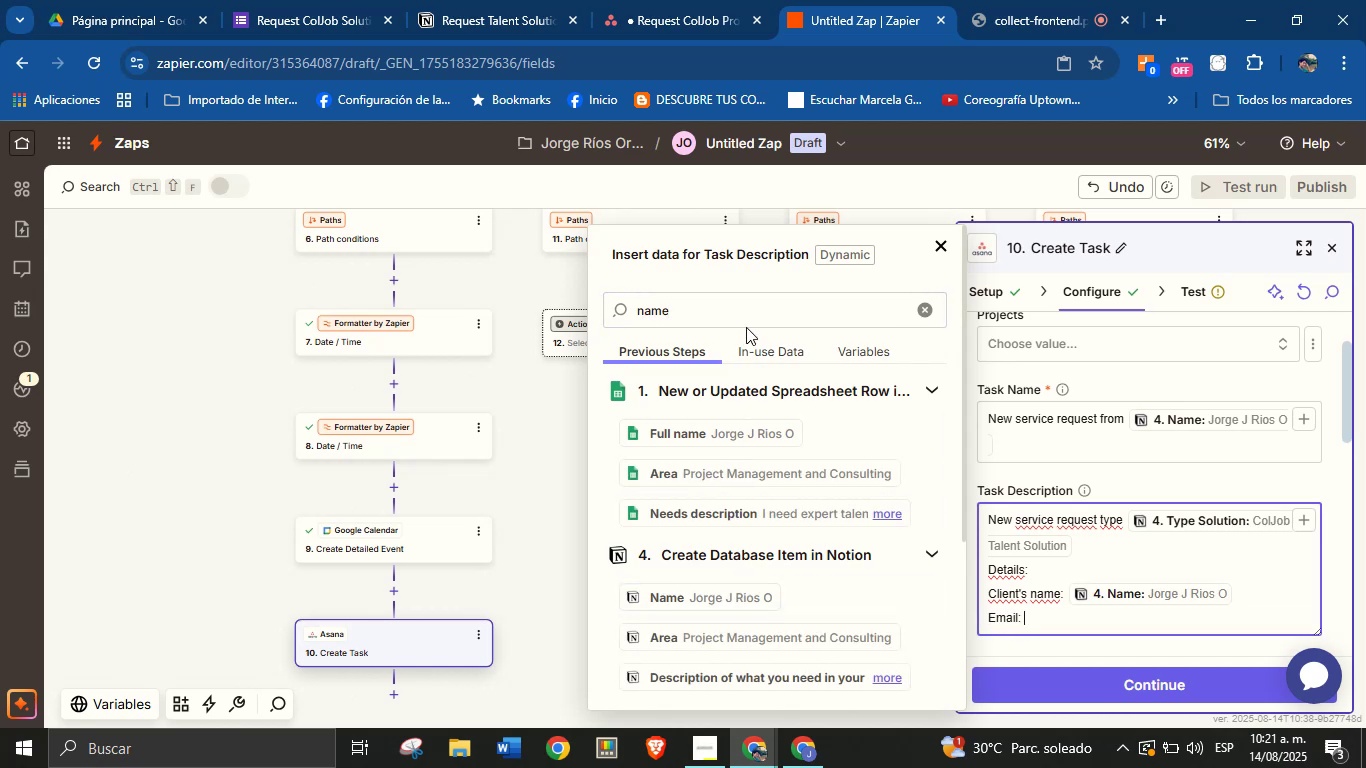 
double_click([747, 313])
 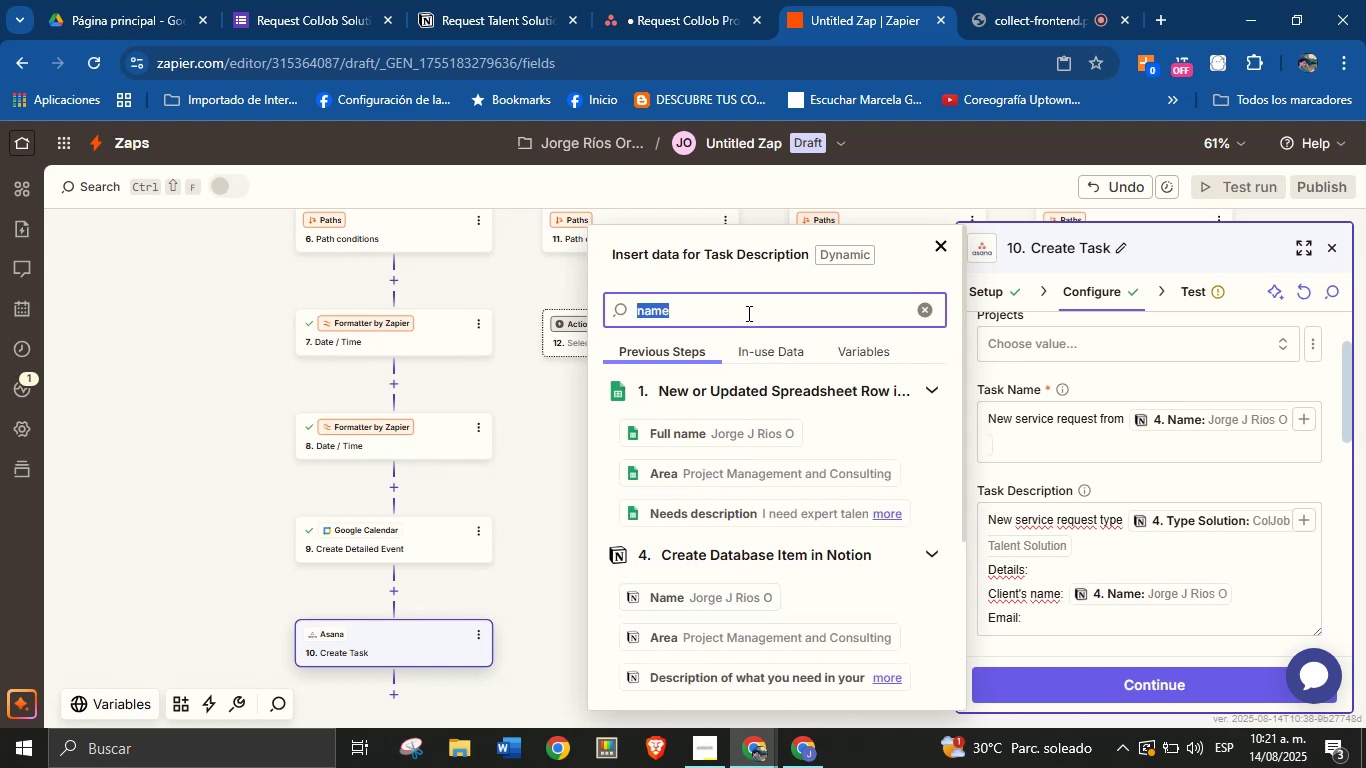 
type(email)
 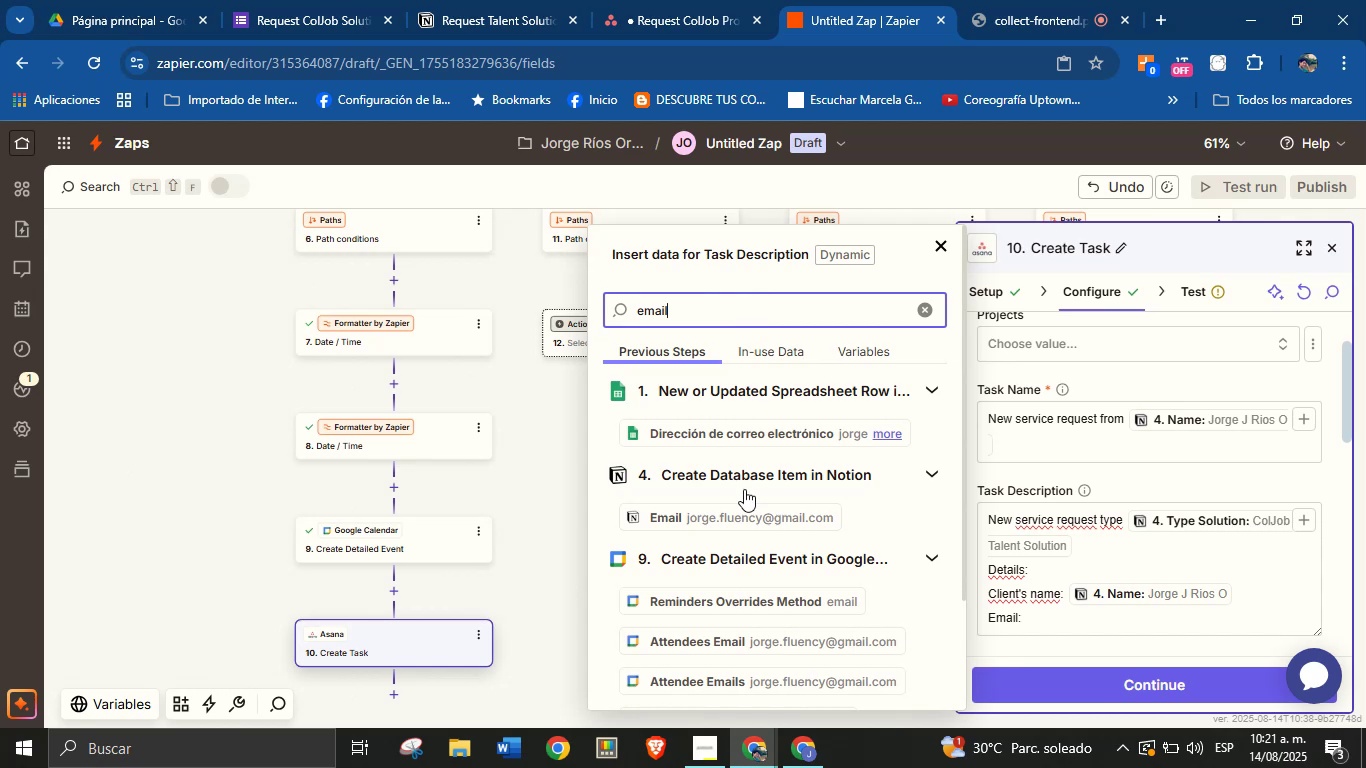 
left_click([744, 508])
 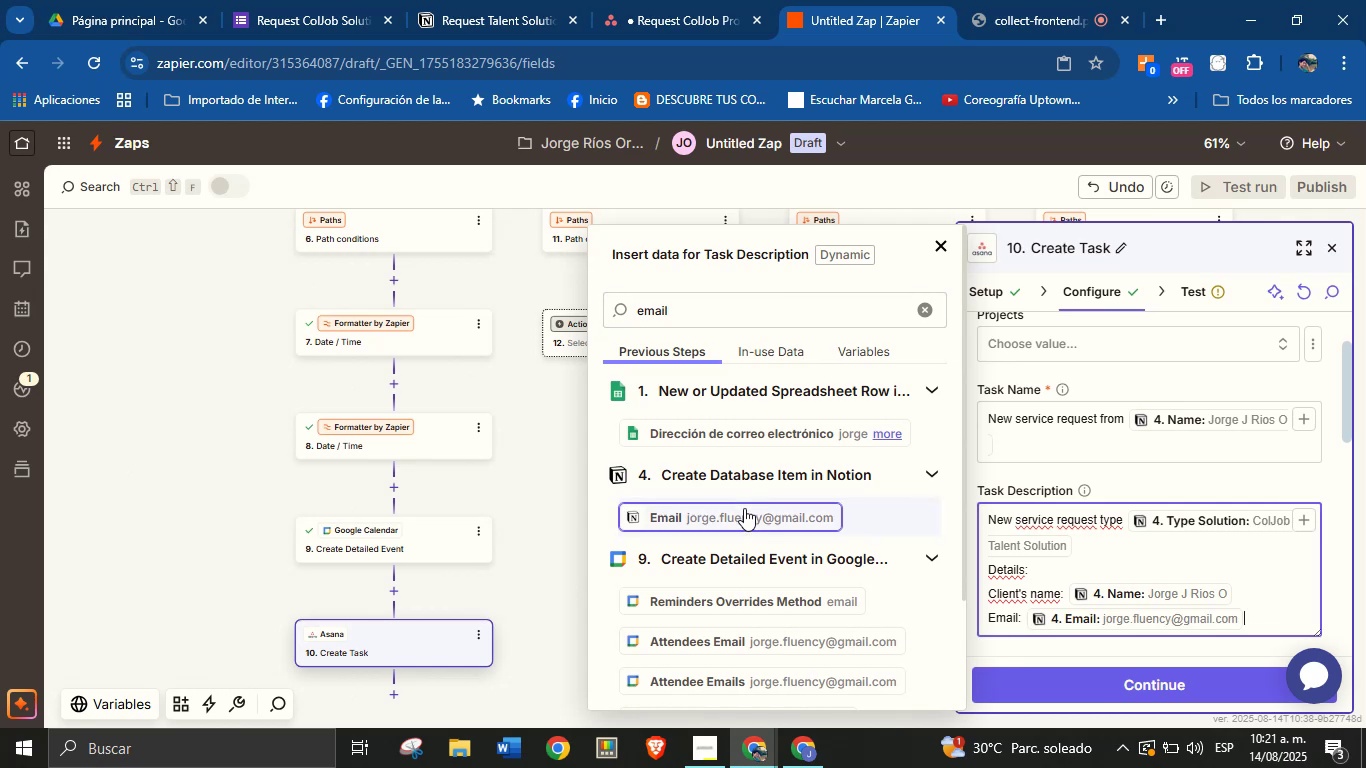 
key(Enter)
 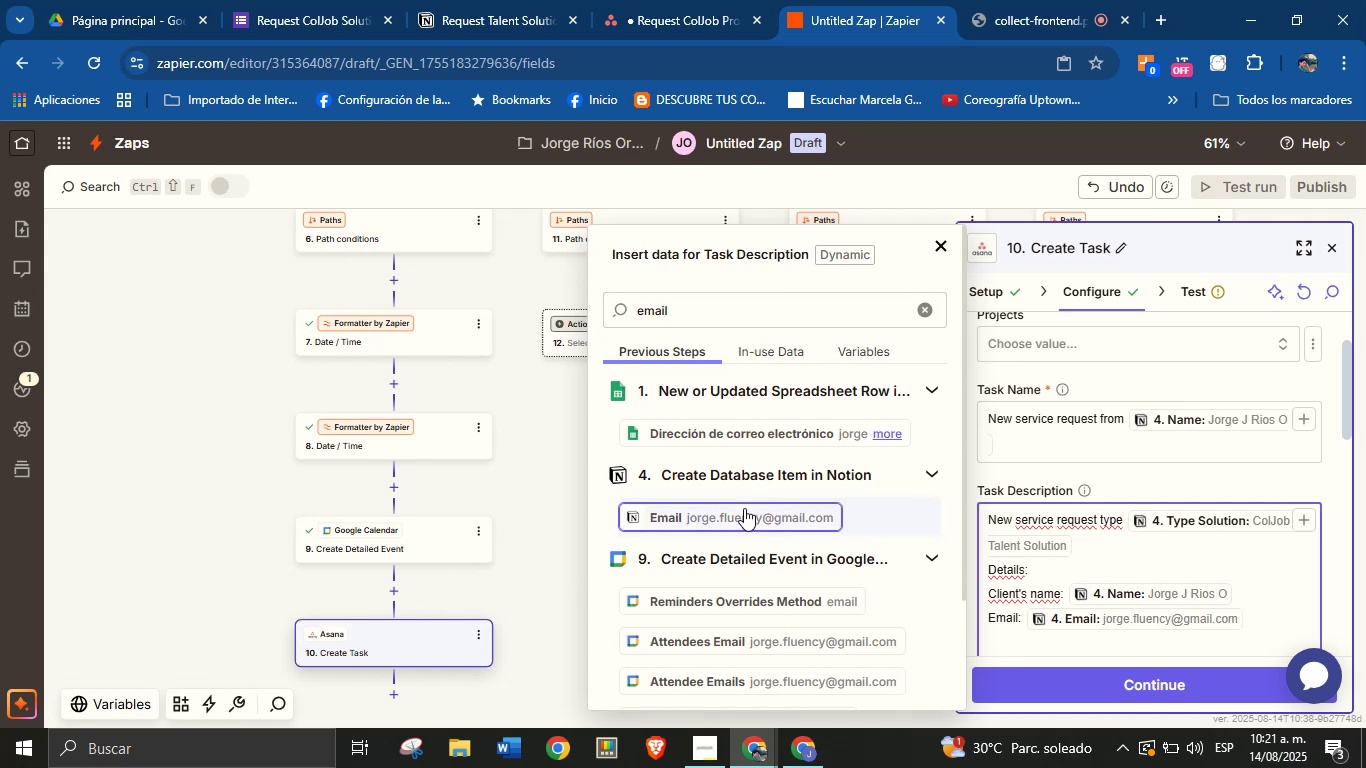 
type(Area> )
 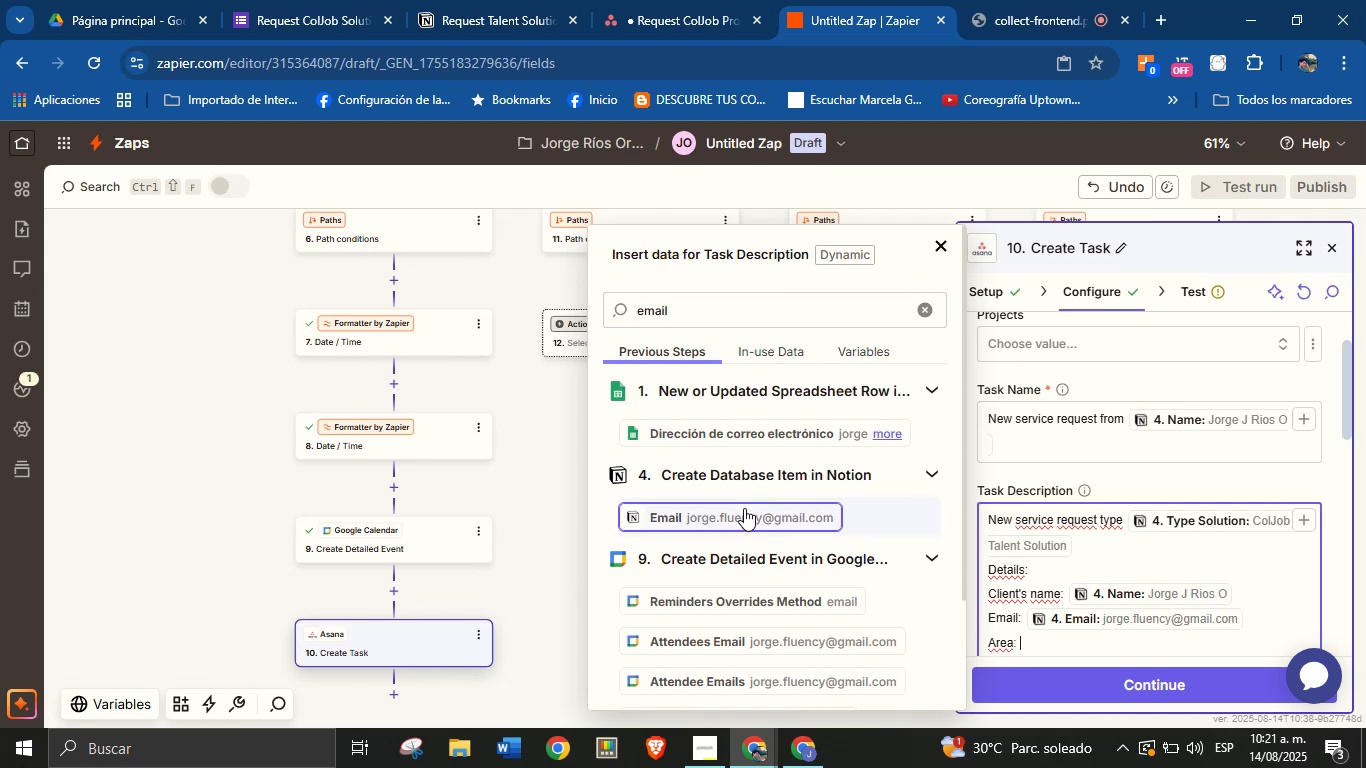 
double_click([741, 309])
 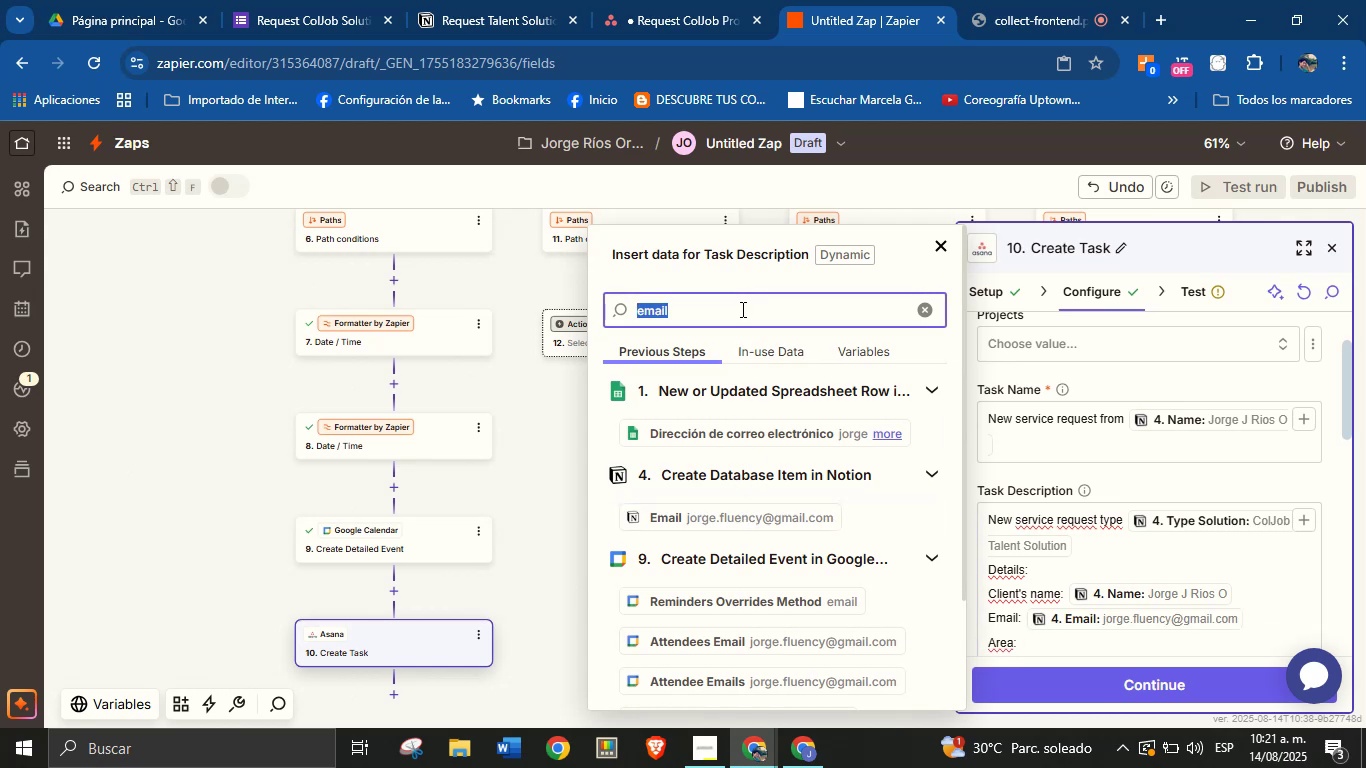 
type(area)
 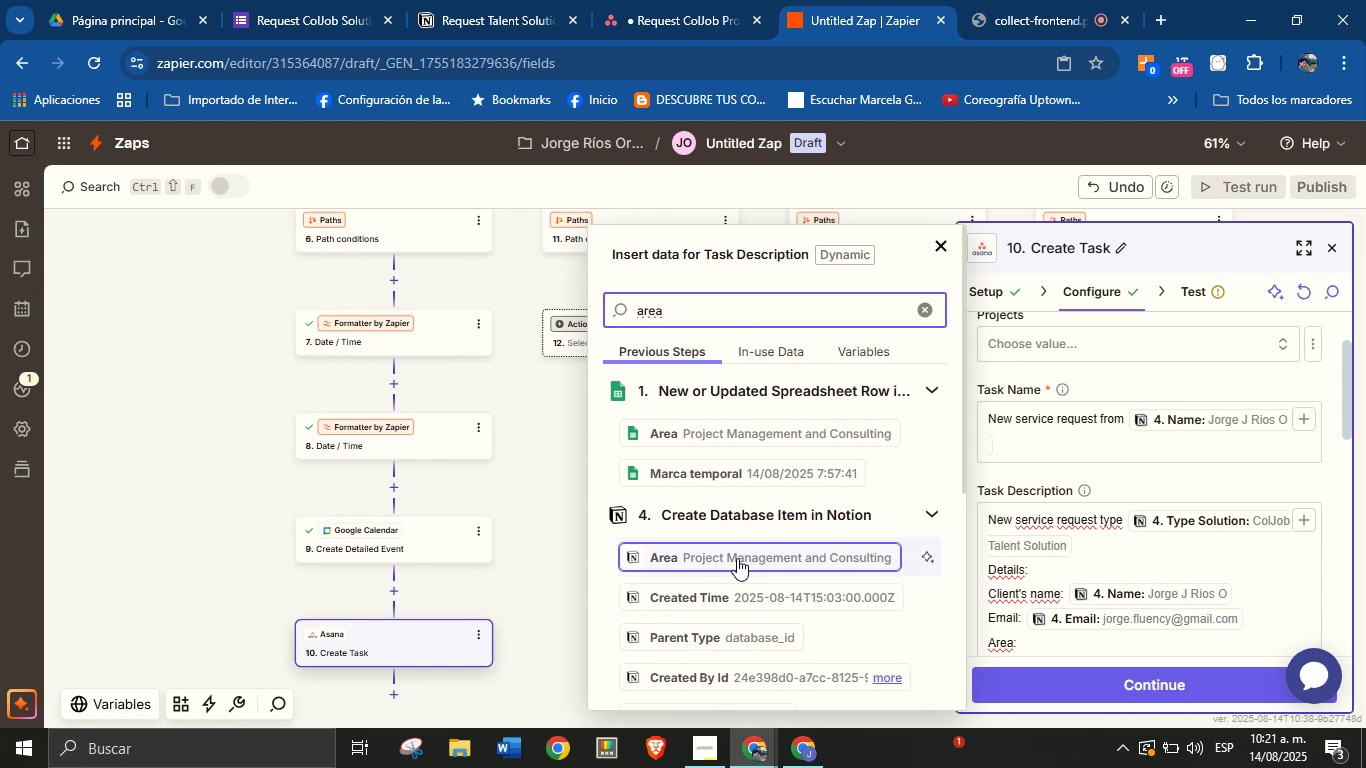 
left_click([737, 558])
 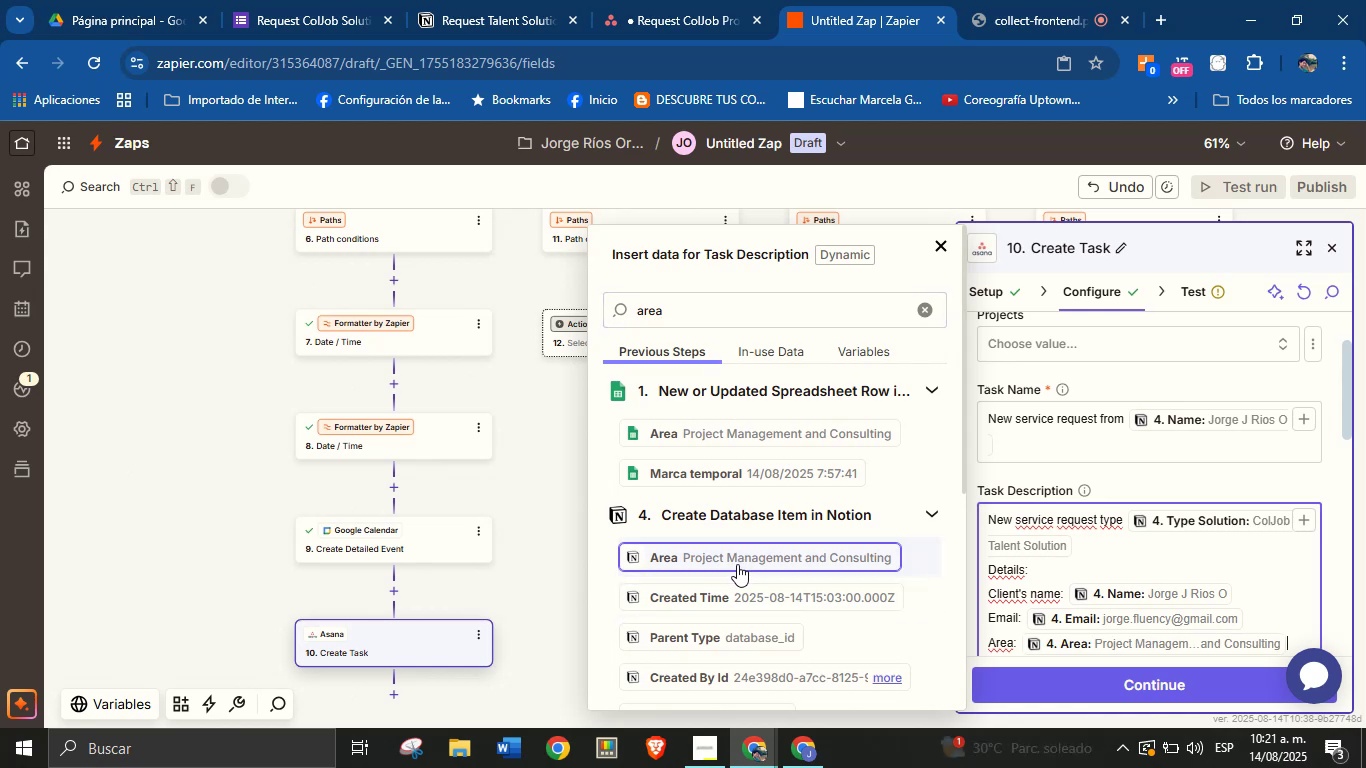 
key(Enter)
 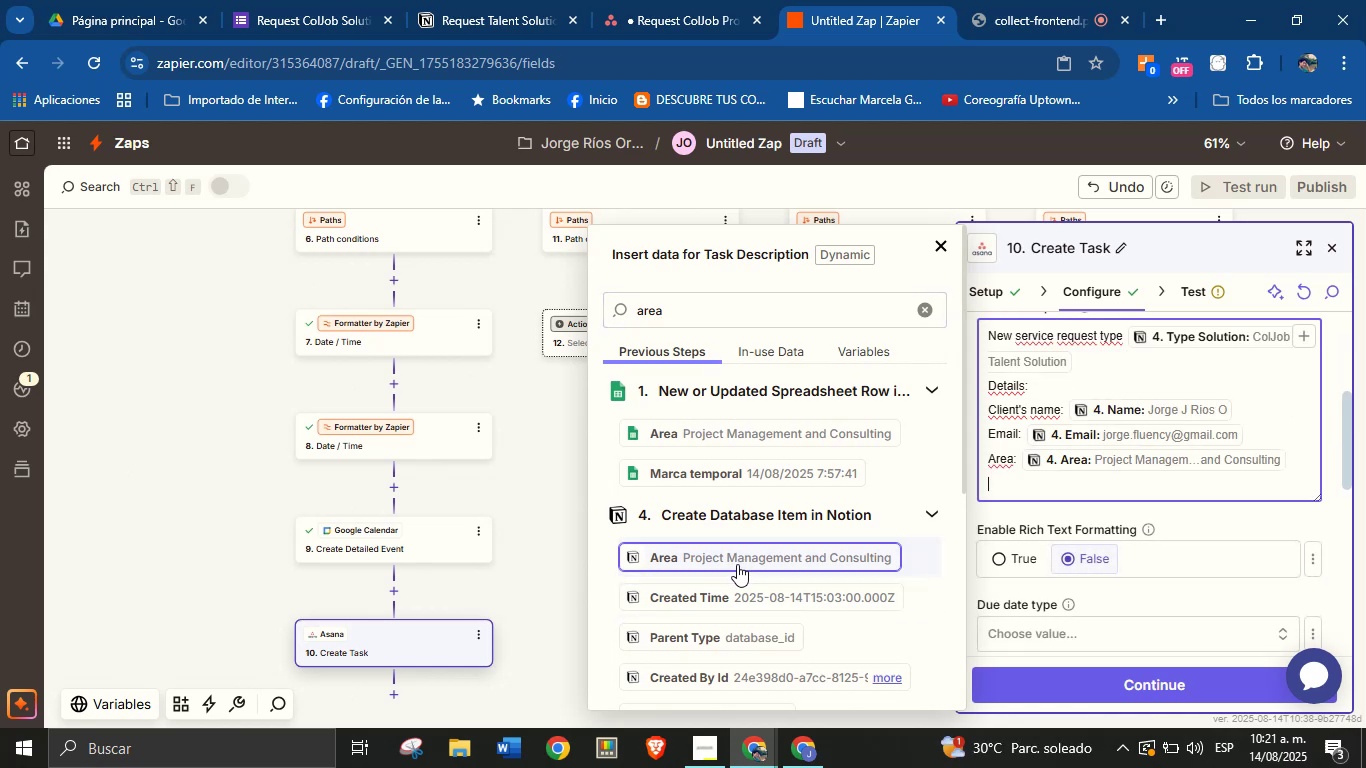 
key(CapsLock)
 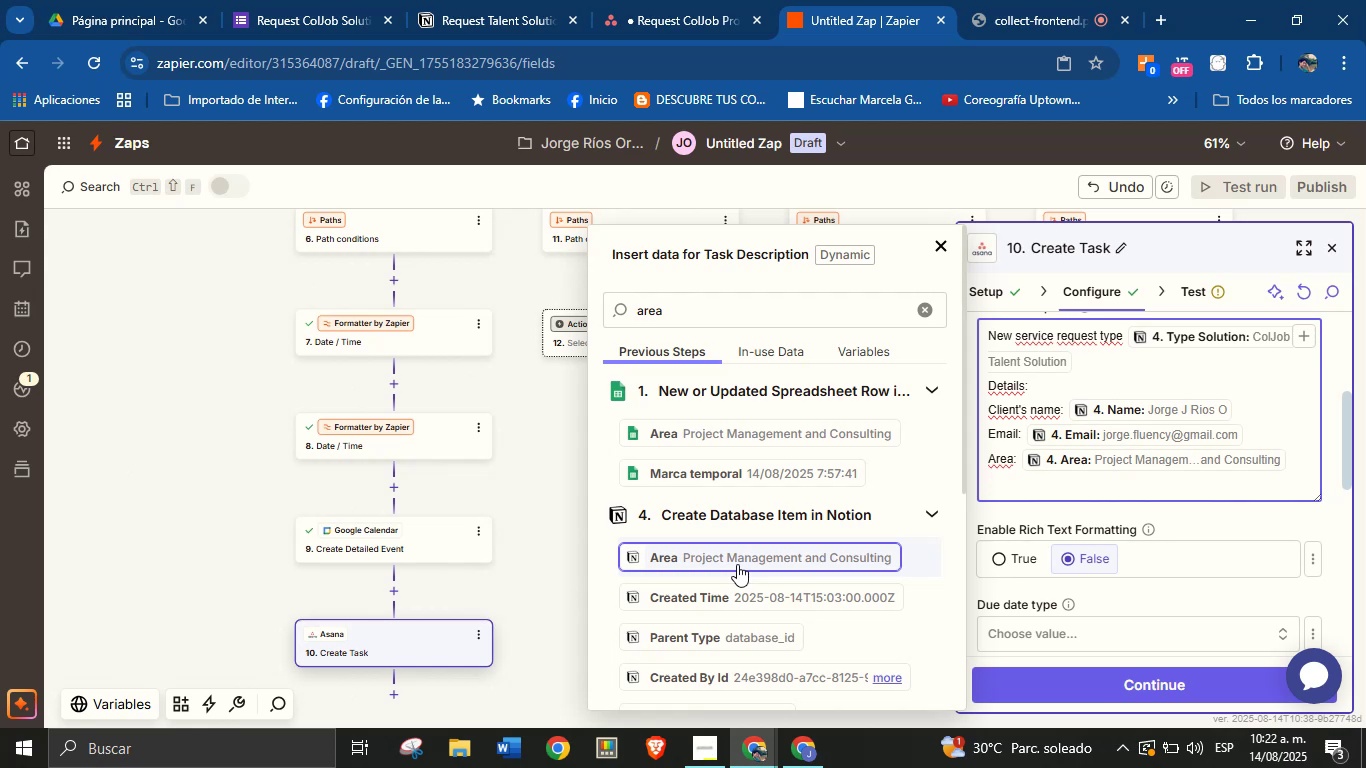 
wait(22.61)
 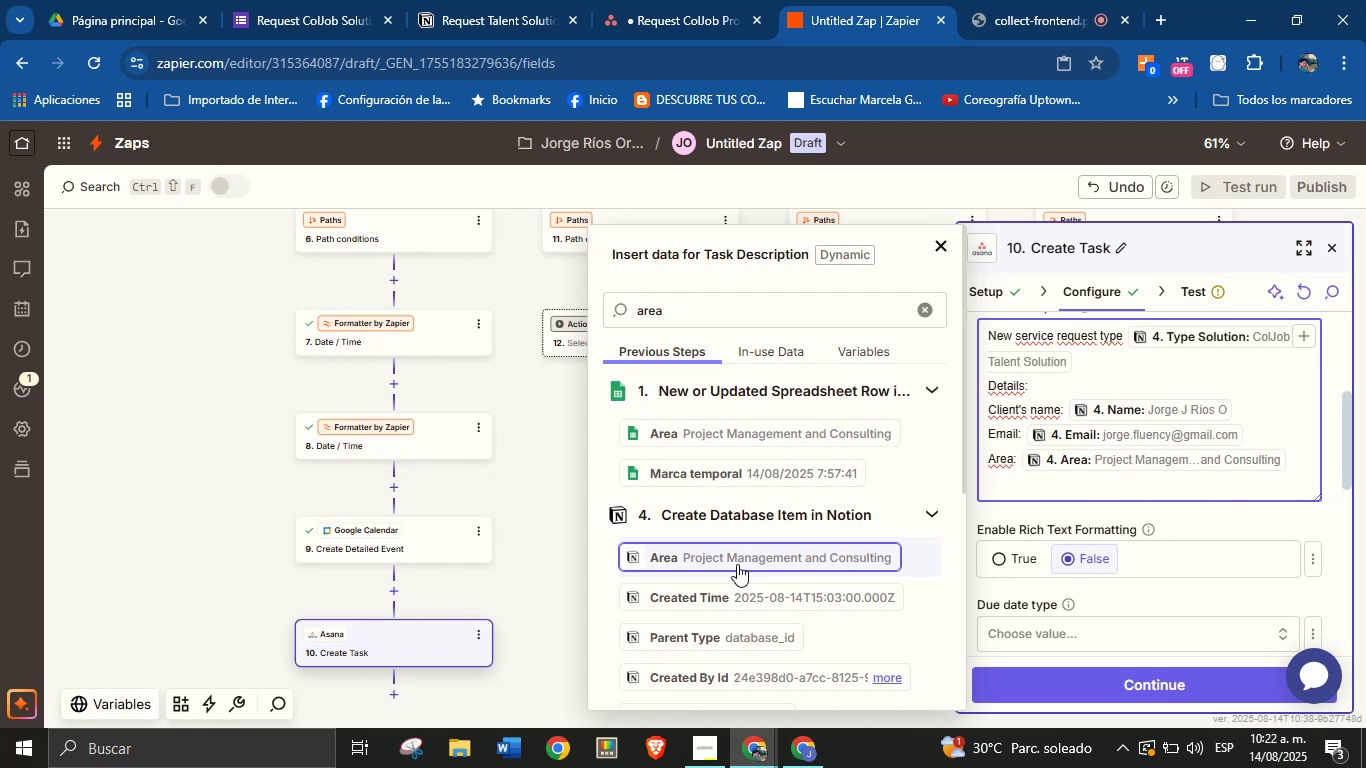 
type(Description> )
 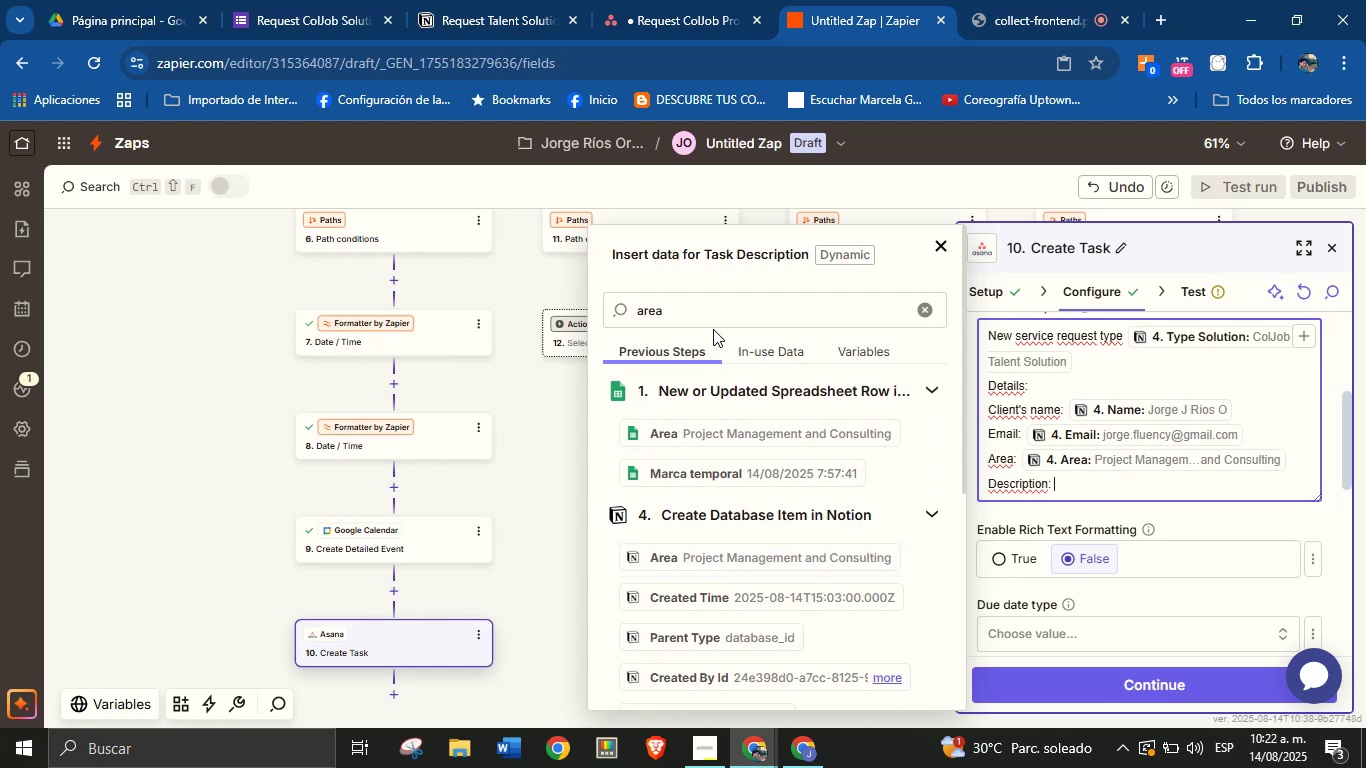 
double_click([717, 321])
 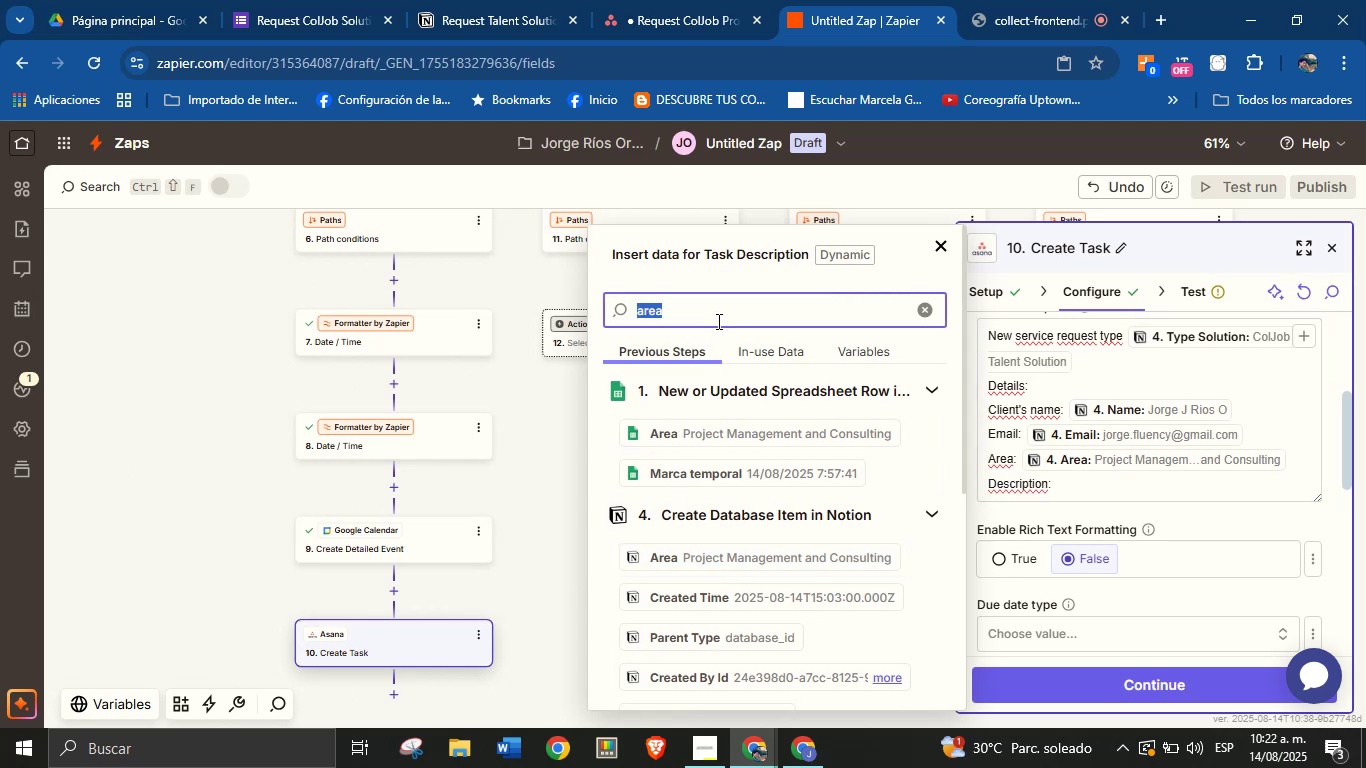 
type(des)
 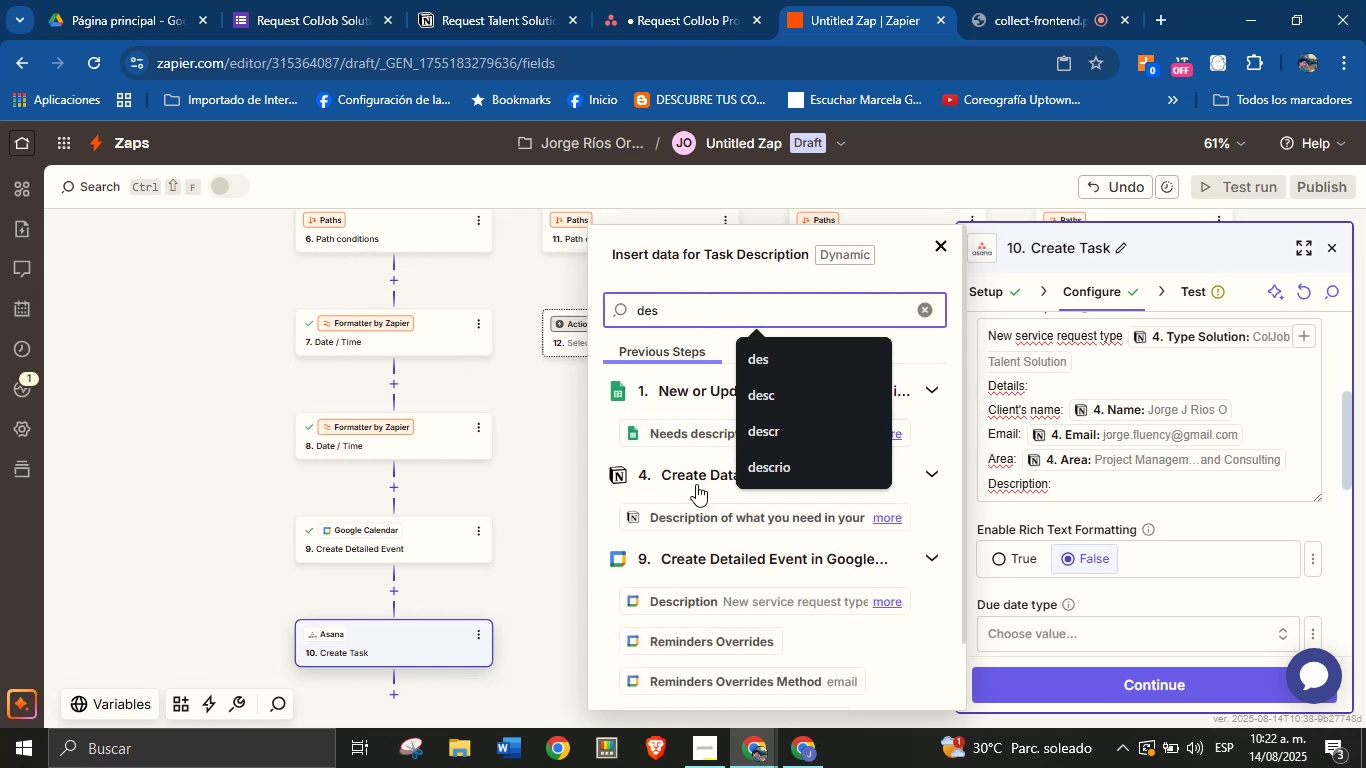 
left_click([712, 520])
 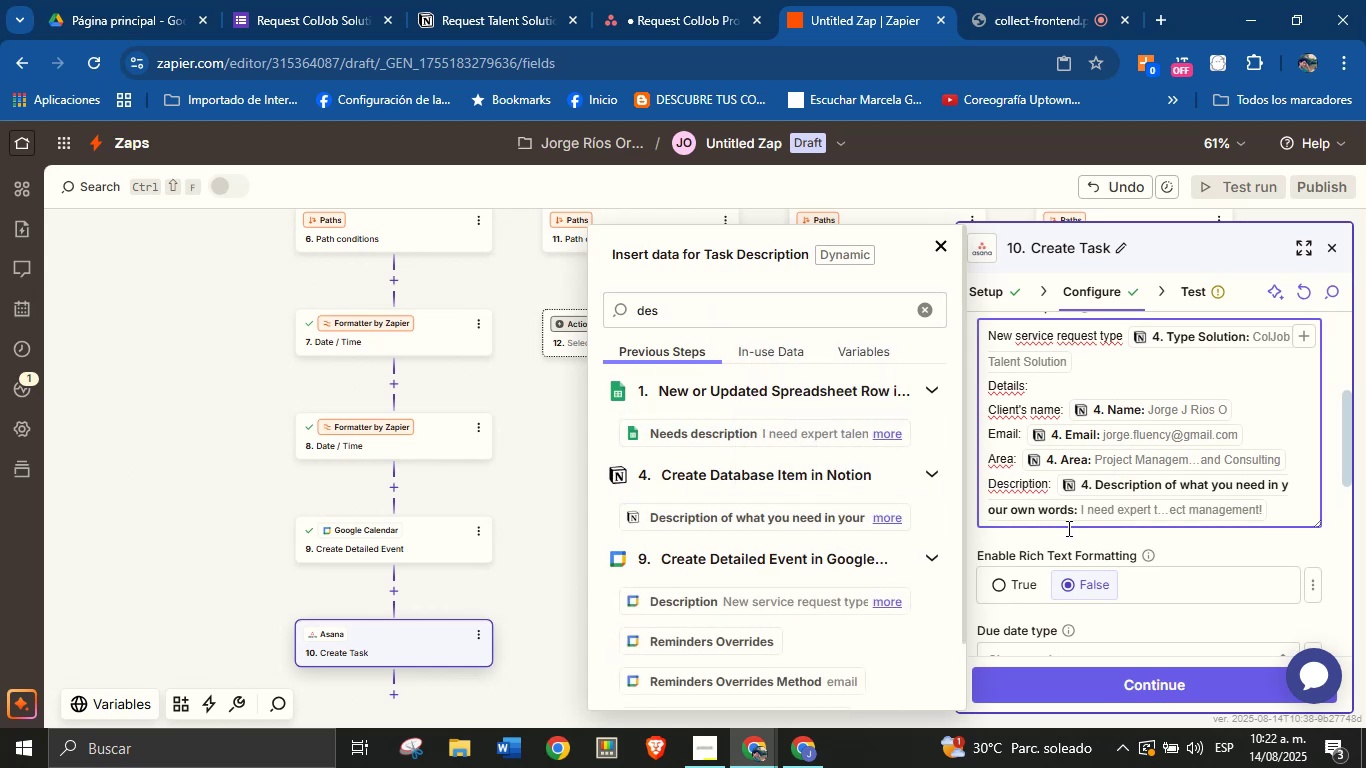 
key(Enter)
 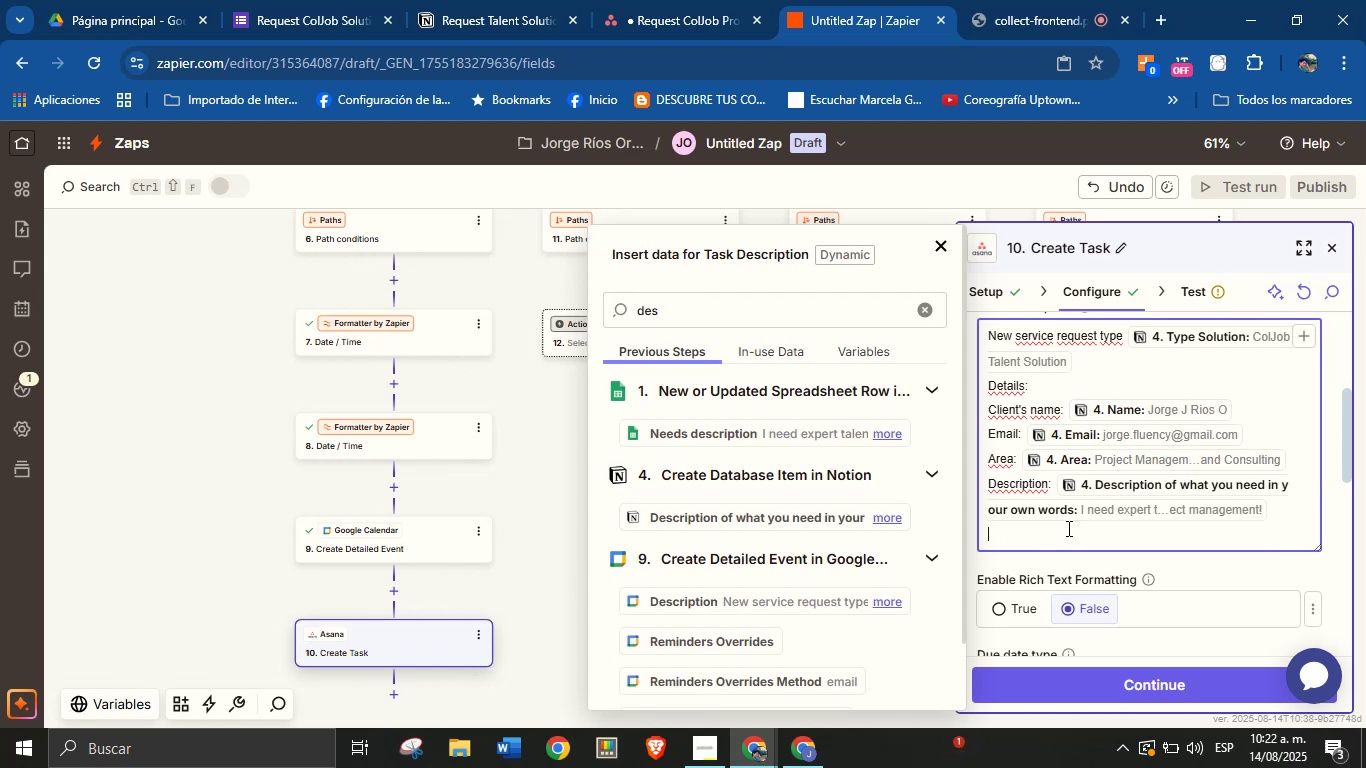 
wait(29.7)
 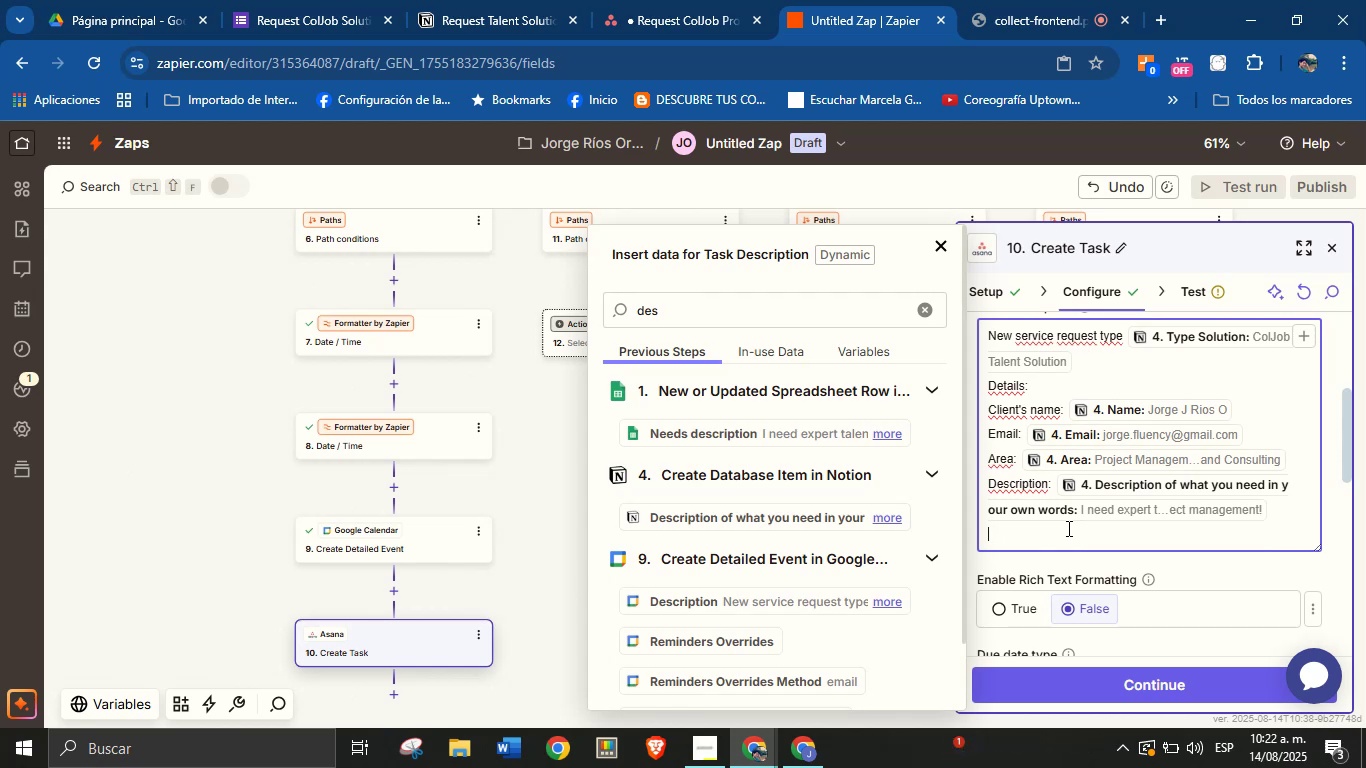 
left_click([1078, 533])
 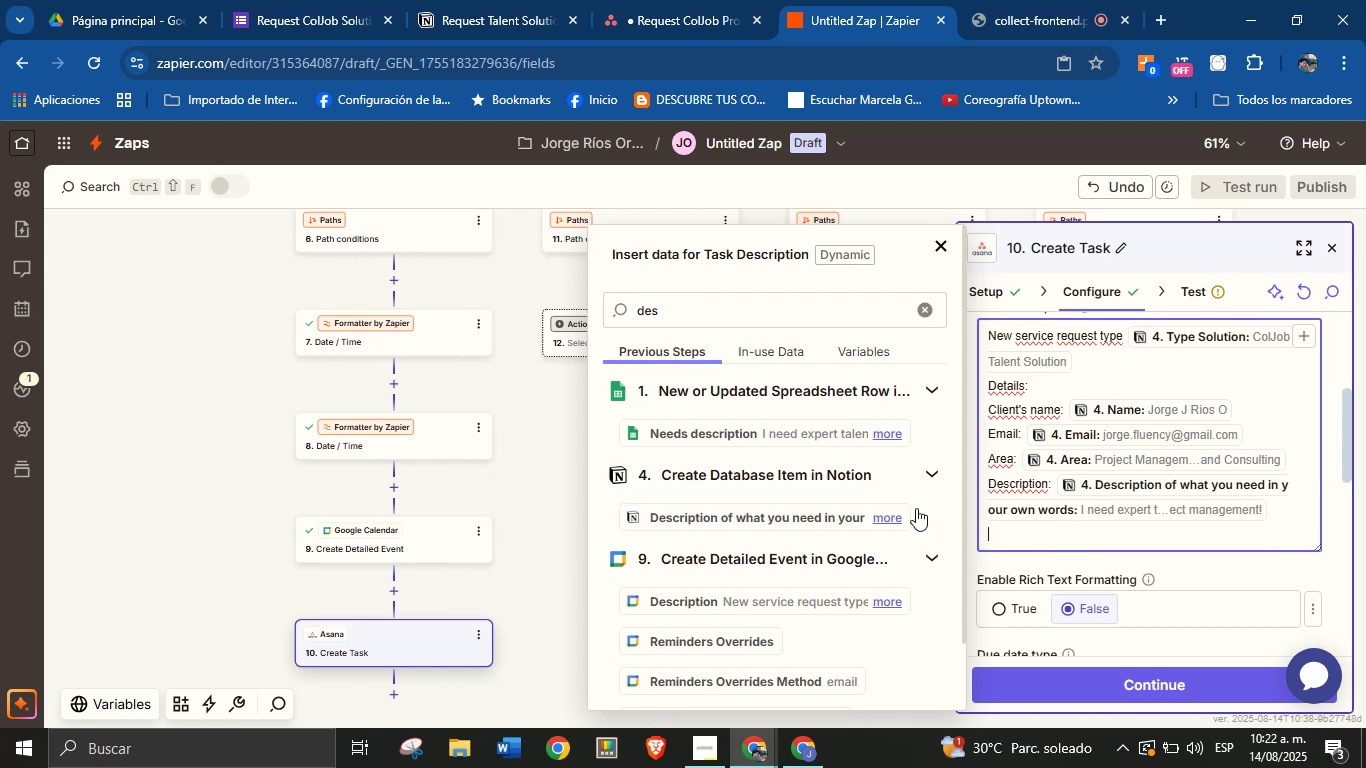 
scroll: coordinate [896, 513], scroll_direction: up, amount: 2.0
 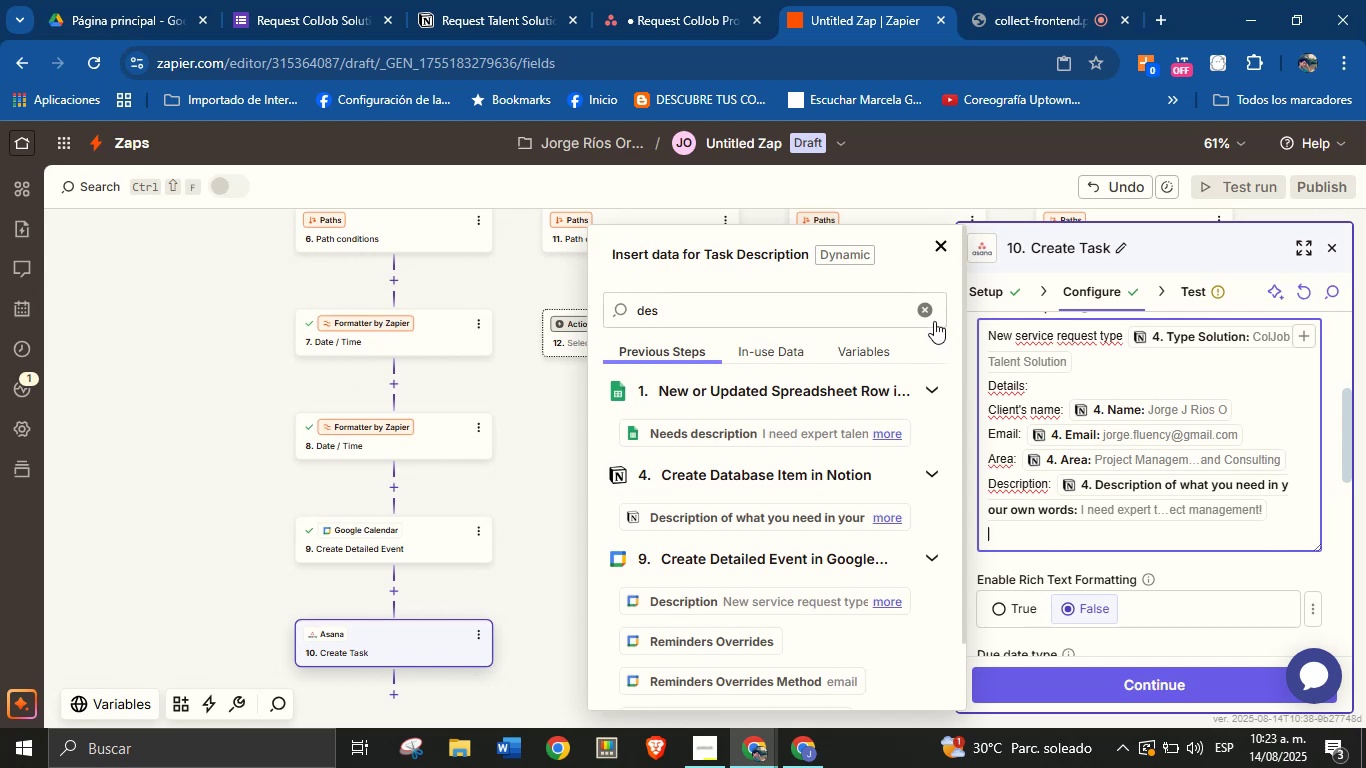 
left_click([930, 307])
 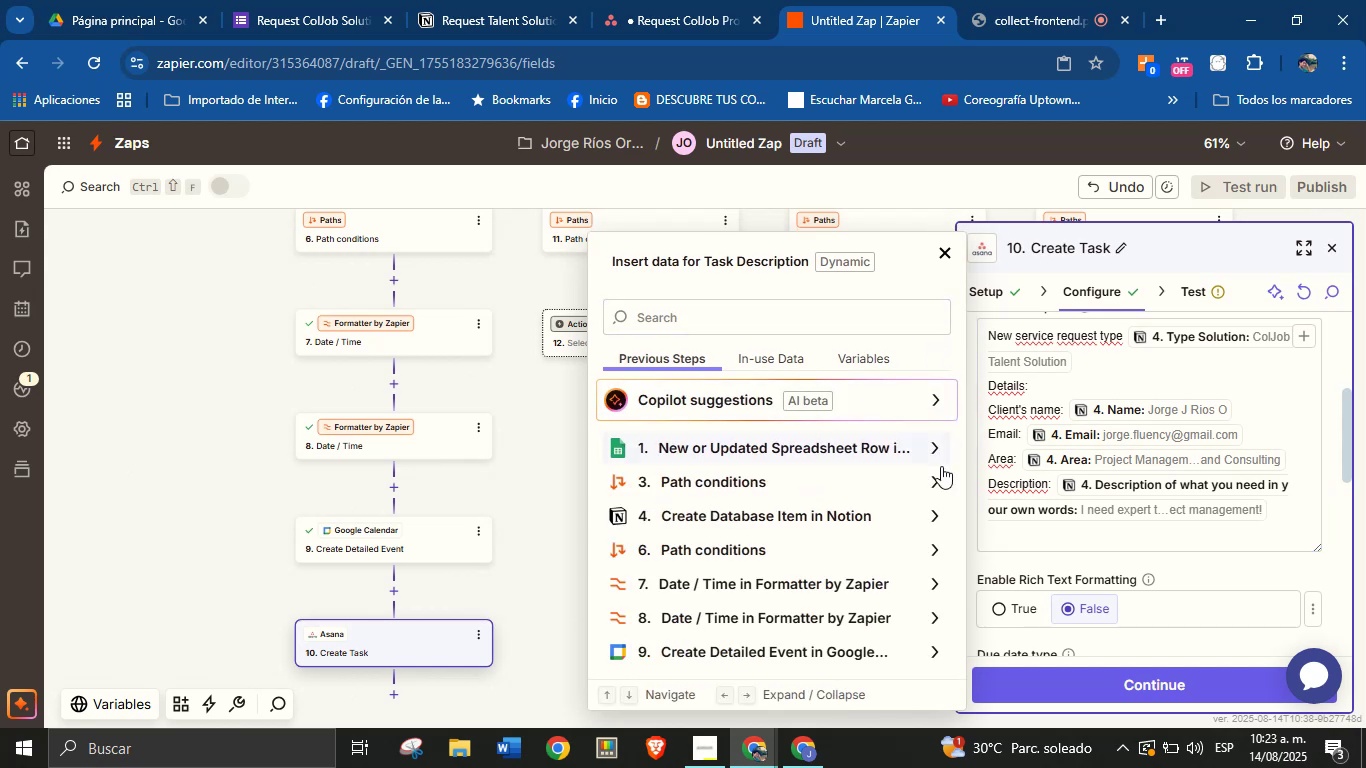 
scroll: coordinate [911, 572], scroll_direction: down, amount: 1.0
 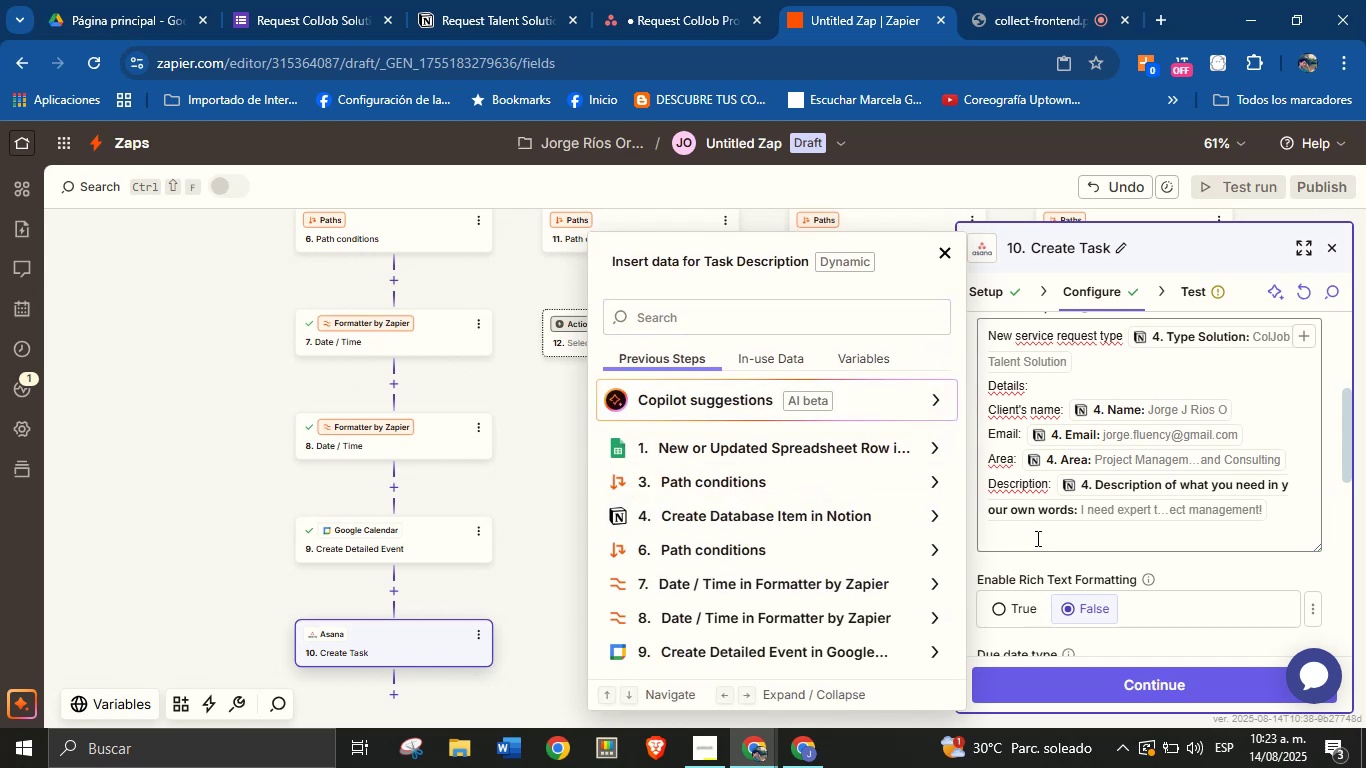 
left_click([1036, 537])
 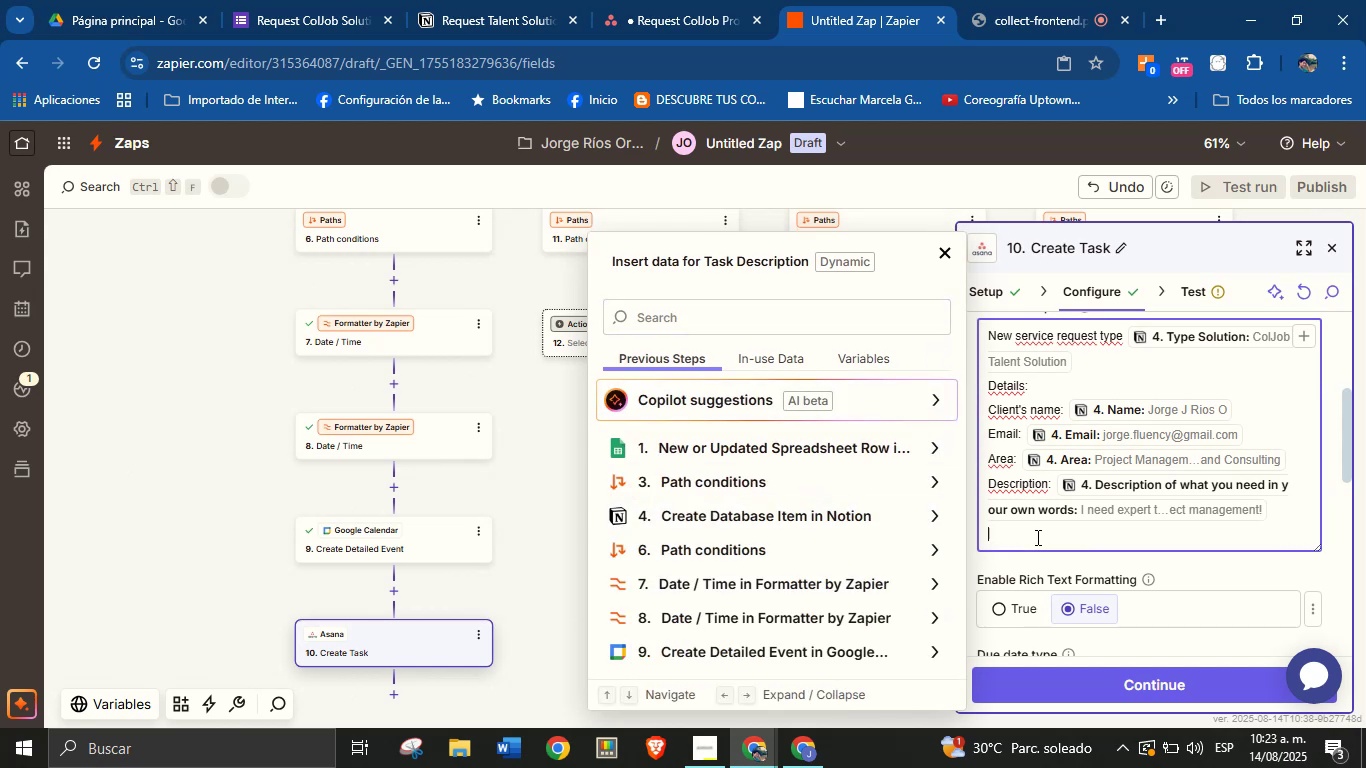 
wait(6.35)
 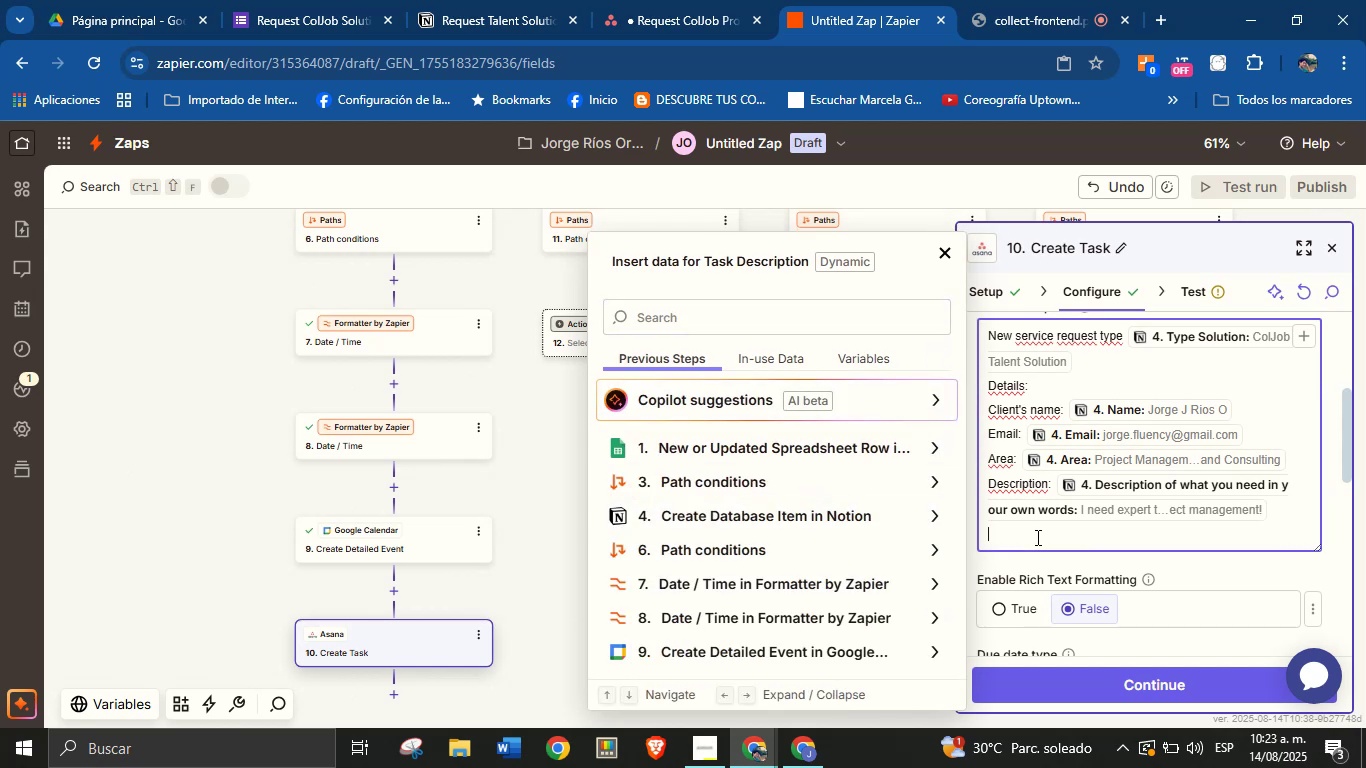 
scroll: coordinate [853, 527], scroll_direction: down, amount: 1.0
 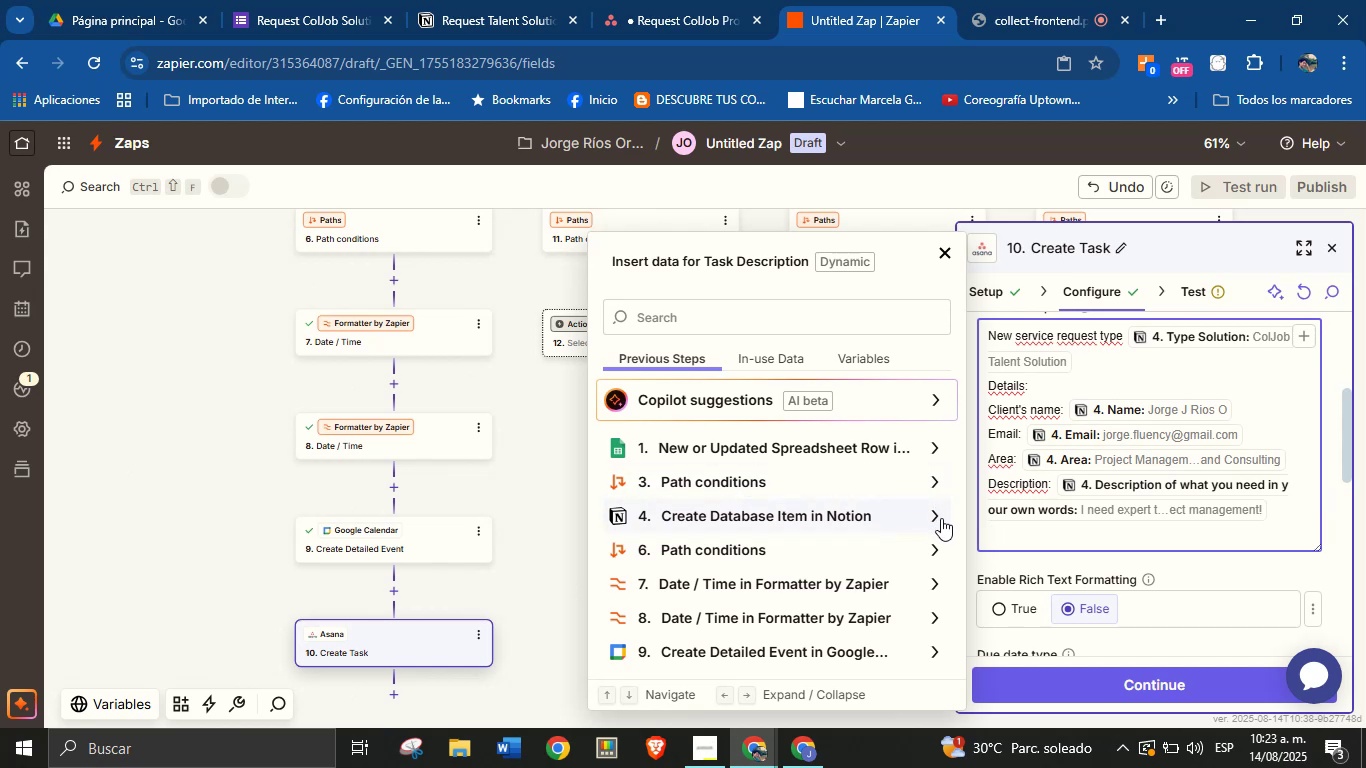 
mouse_move([954, 511])
 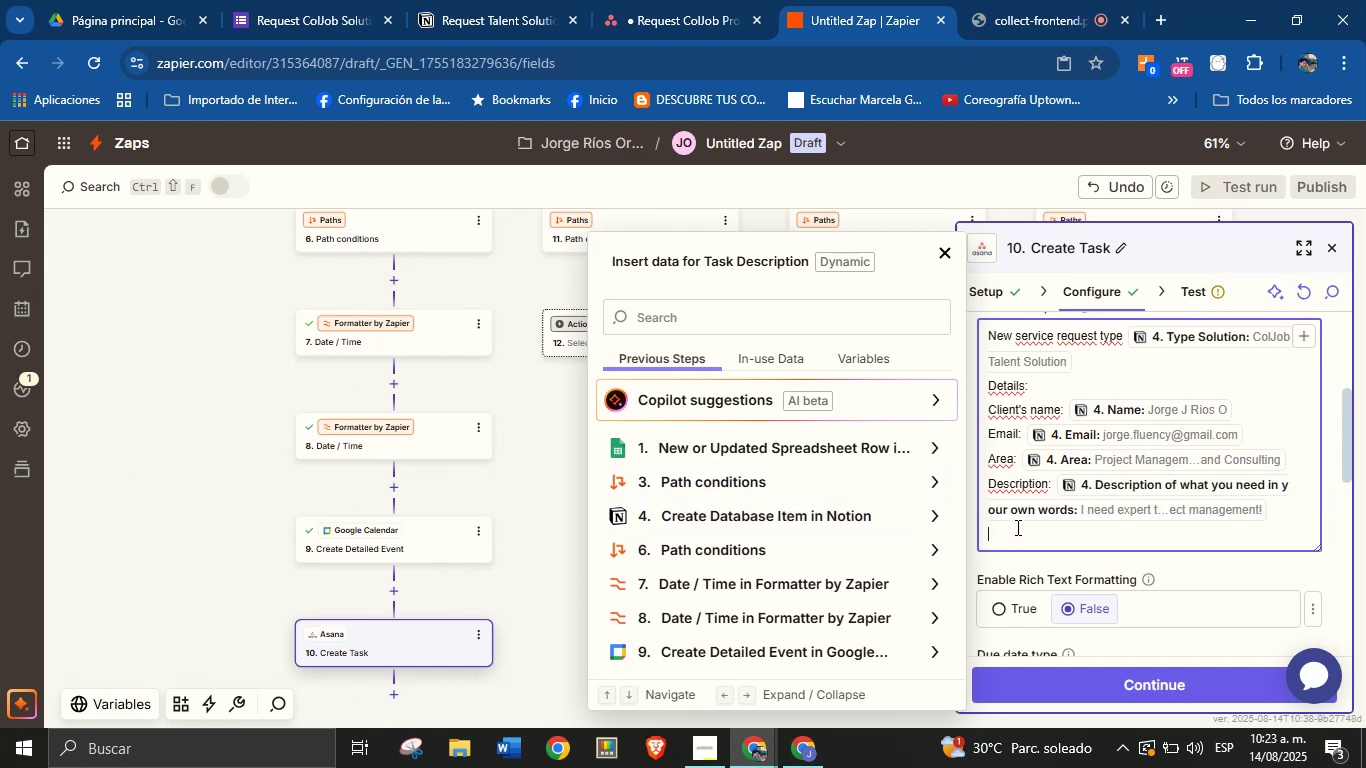 
wait(8.72)
 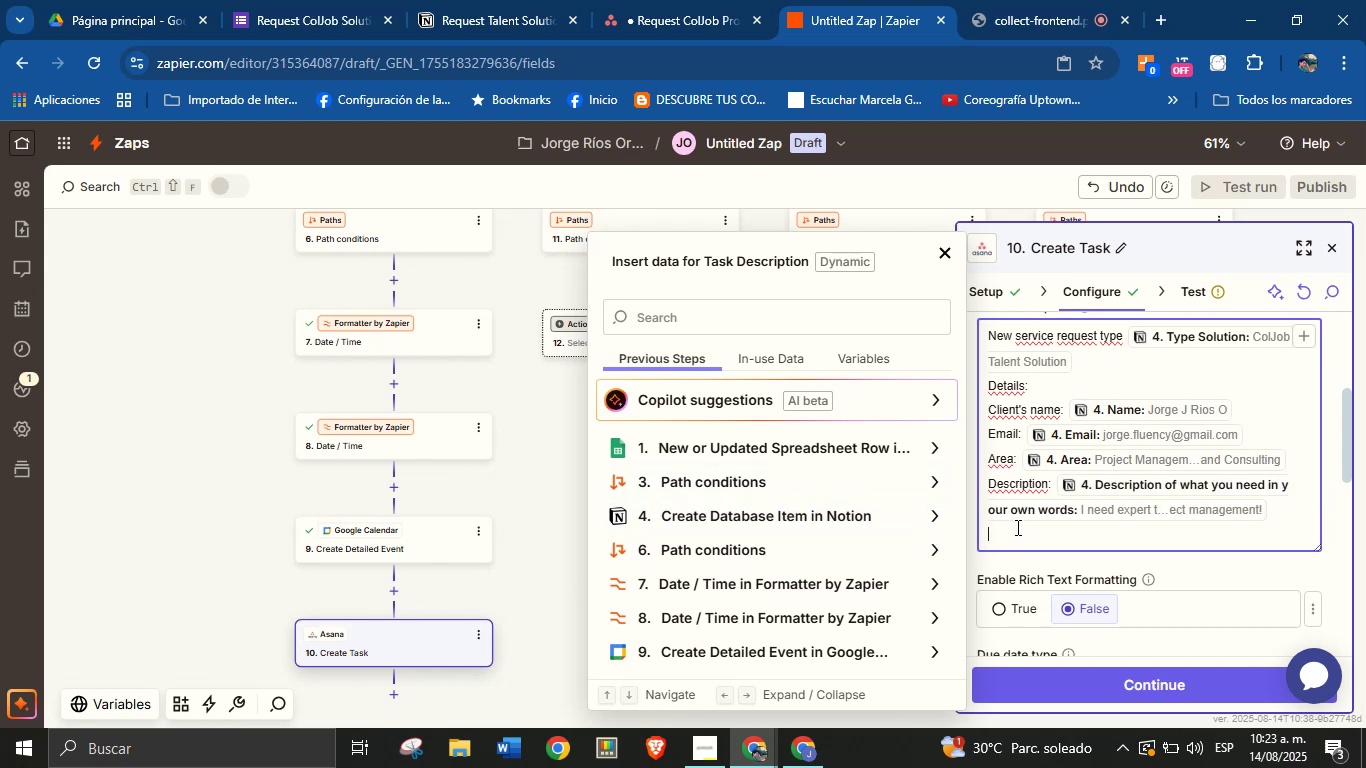 
type(Date and time )
key(Backspace)
type(> )
 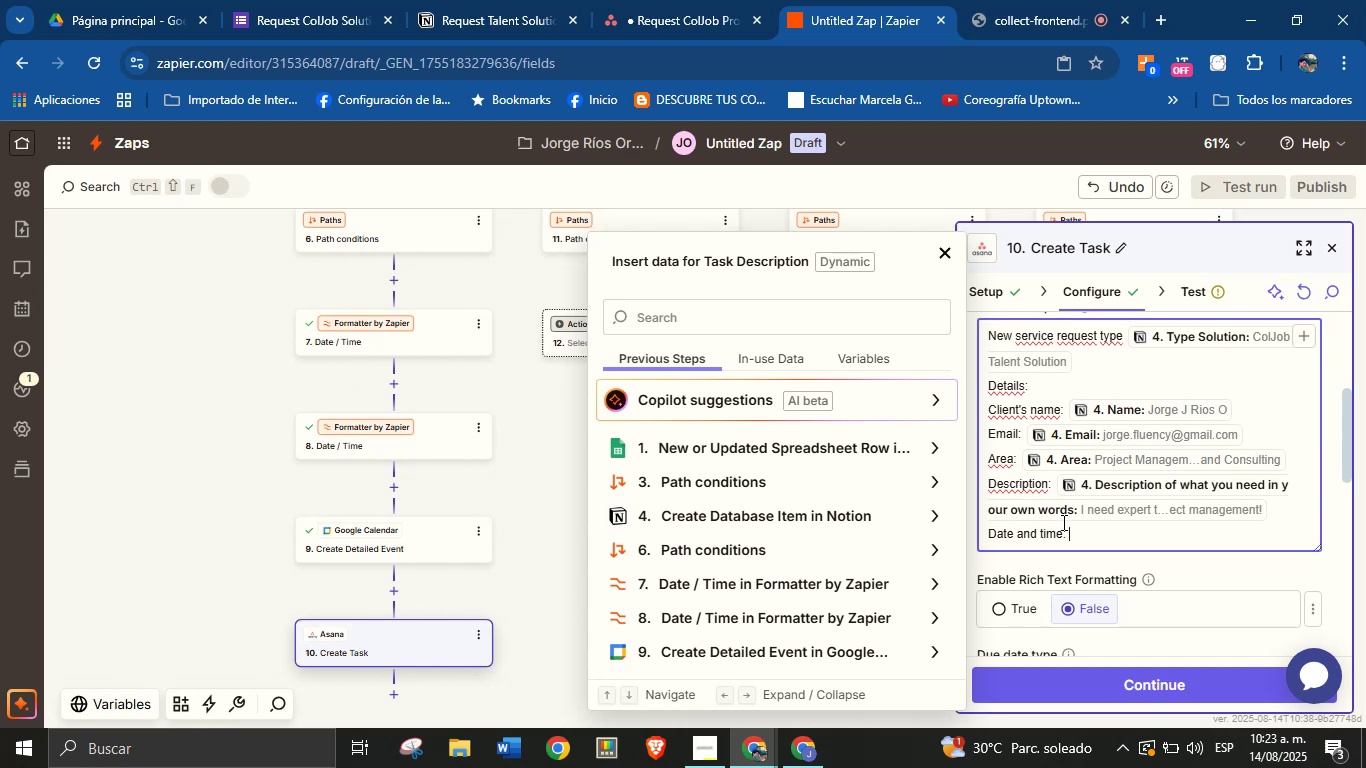 
left_click_drag(start_coordinate=[1068, 532], to_coordinate=[1001, 537])
 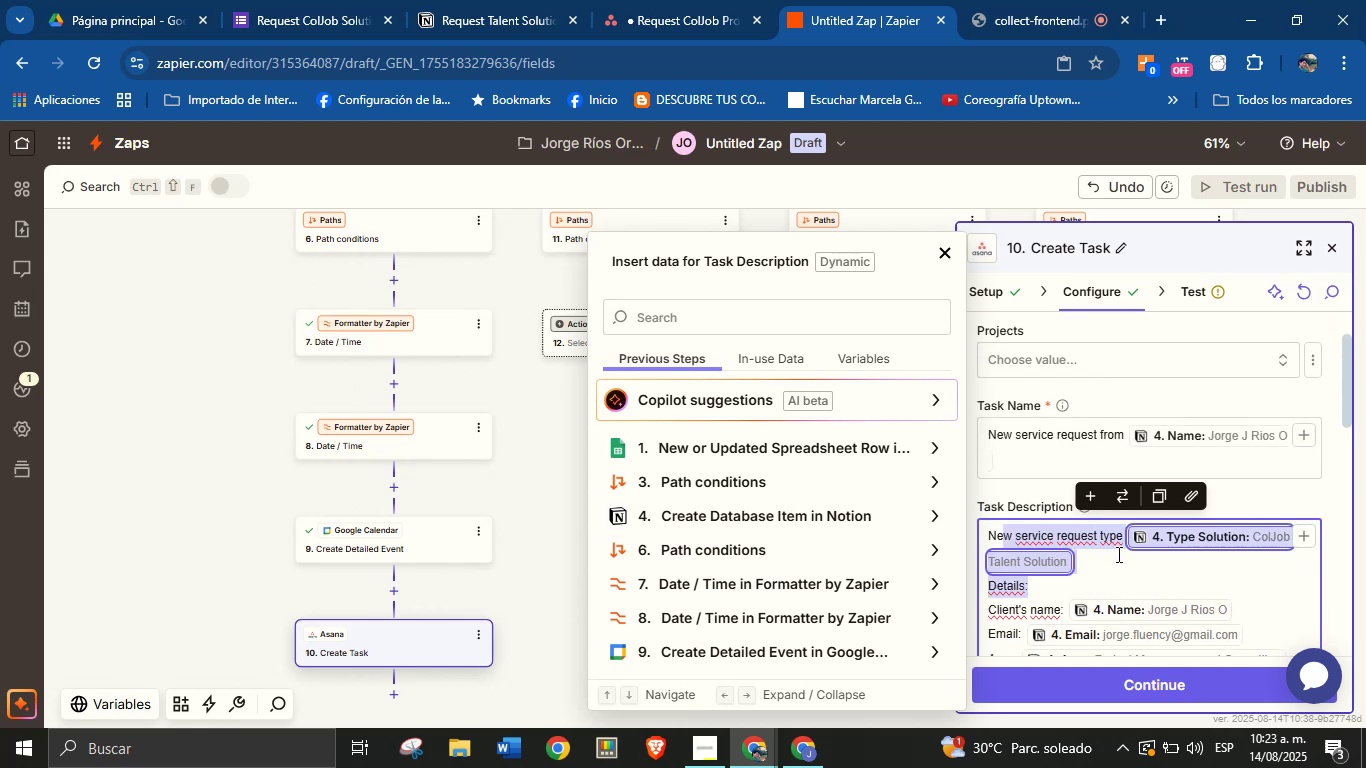 
scroll: coordinate [1068, 532], scroll_direction: up, amount: 2.0
 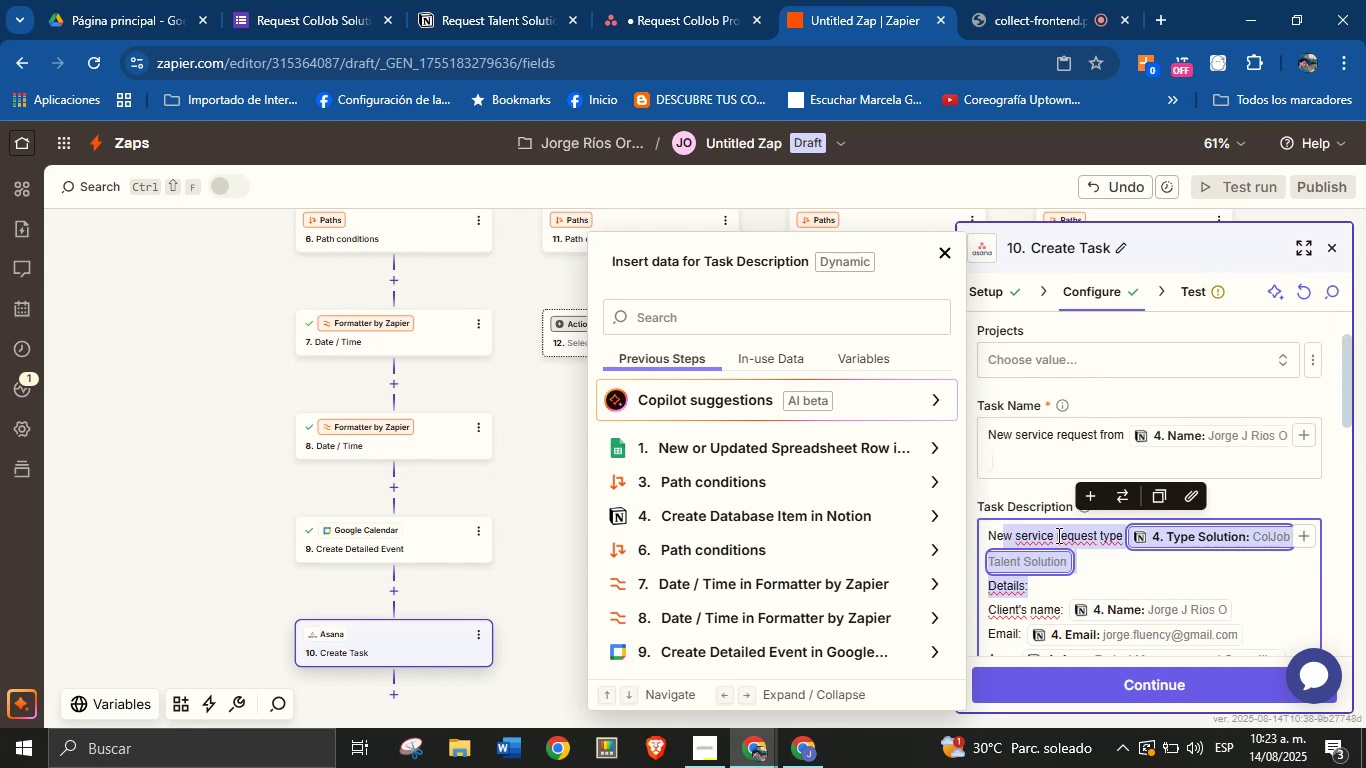 
left_click([1119, 558])
 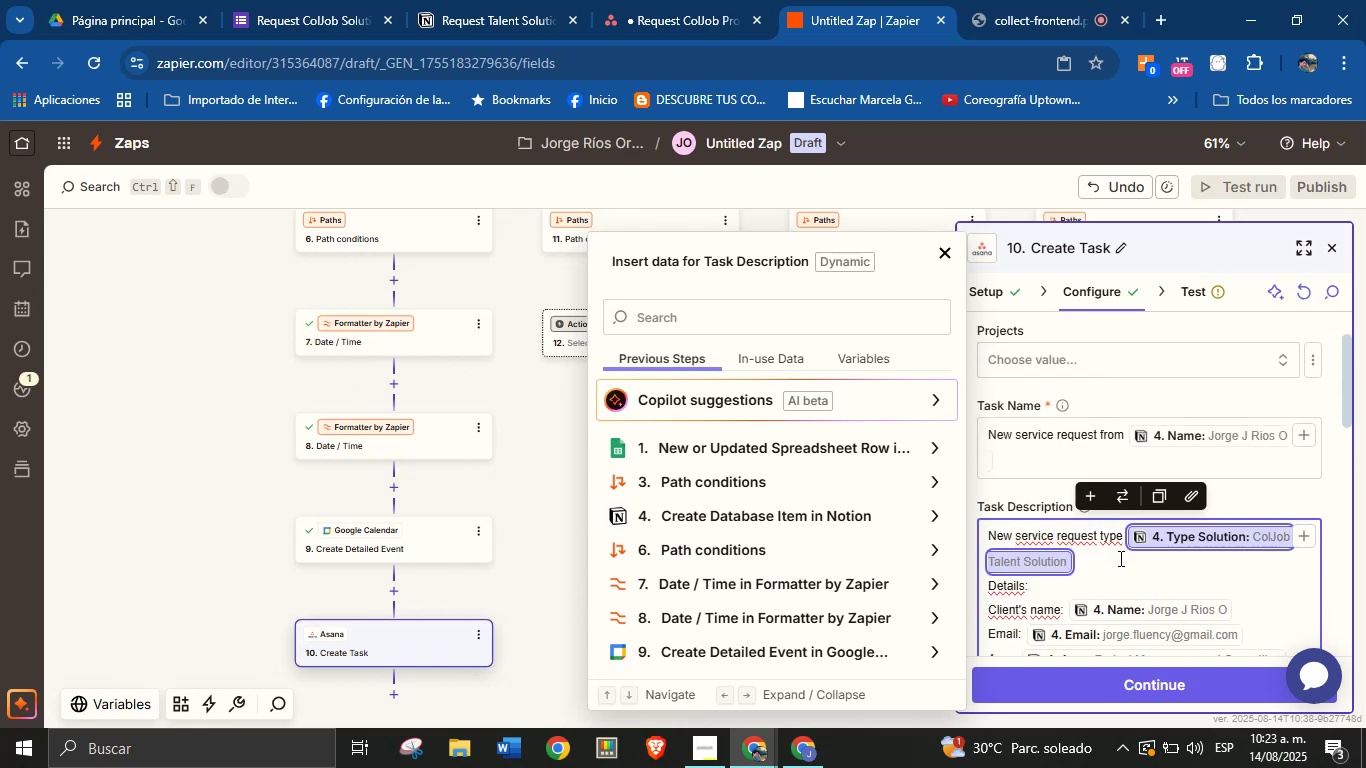 
scroll: coordinate [1119, 561], scroll_direction: down, amount: 3.0
 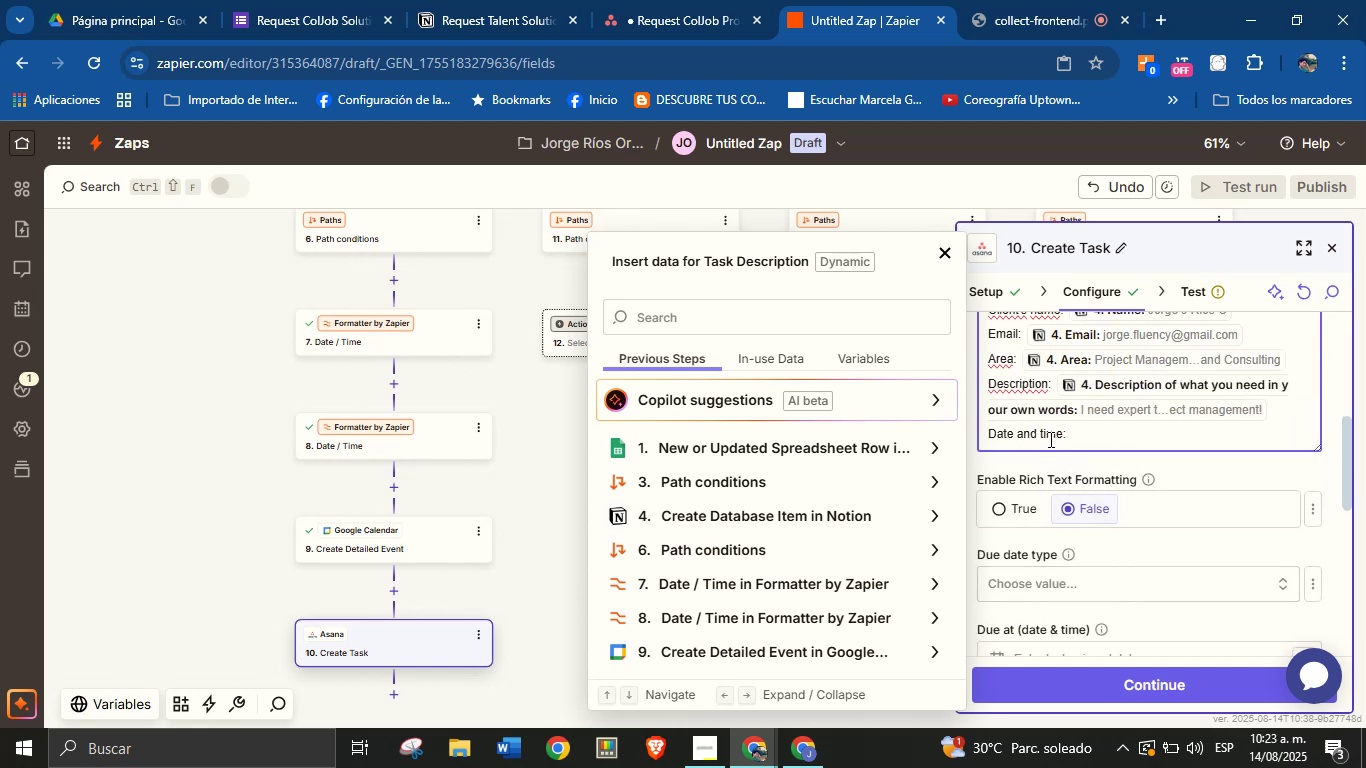 
double_click([1049, 438])
 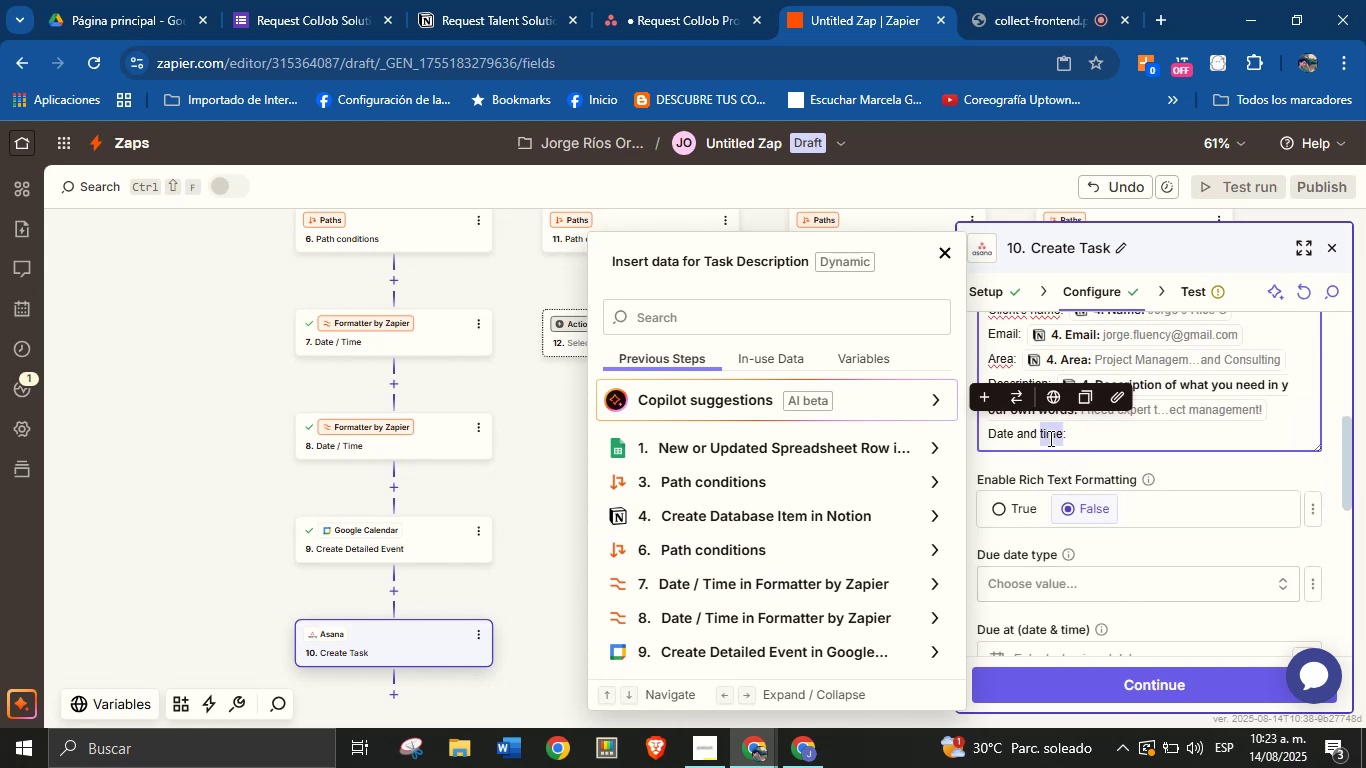 
triple_click([1049, 438])
 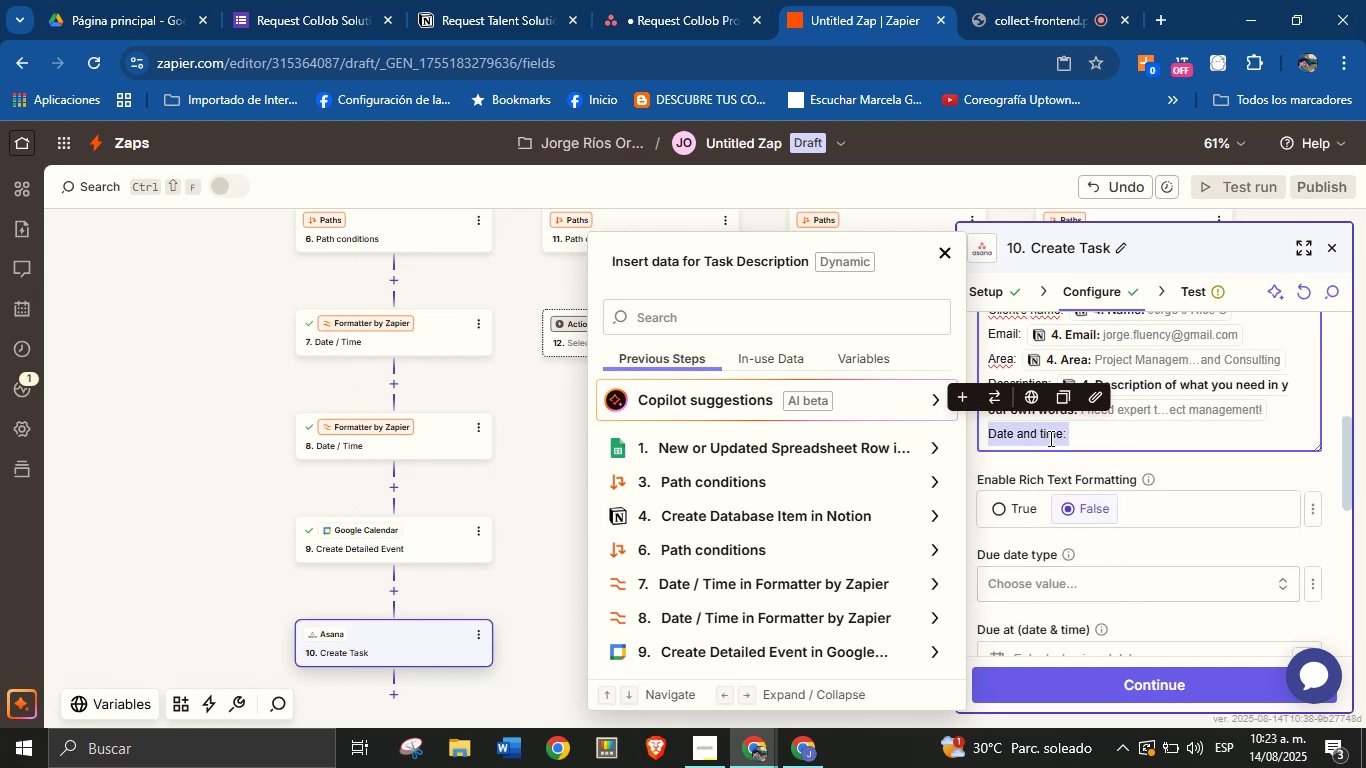 
triple_click([1049, 438])
 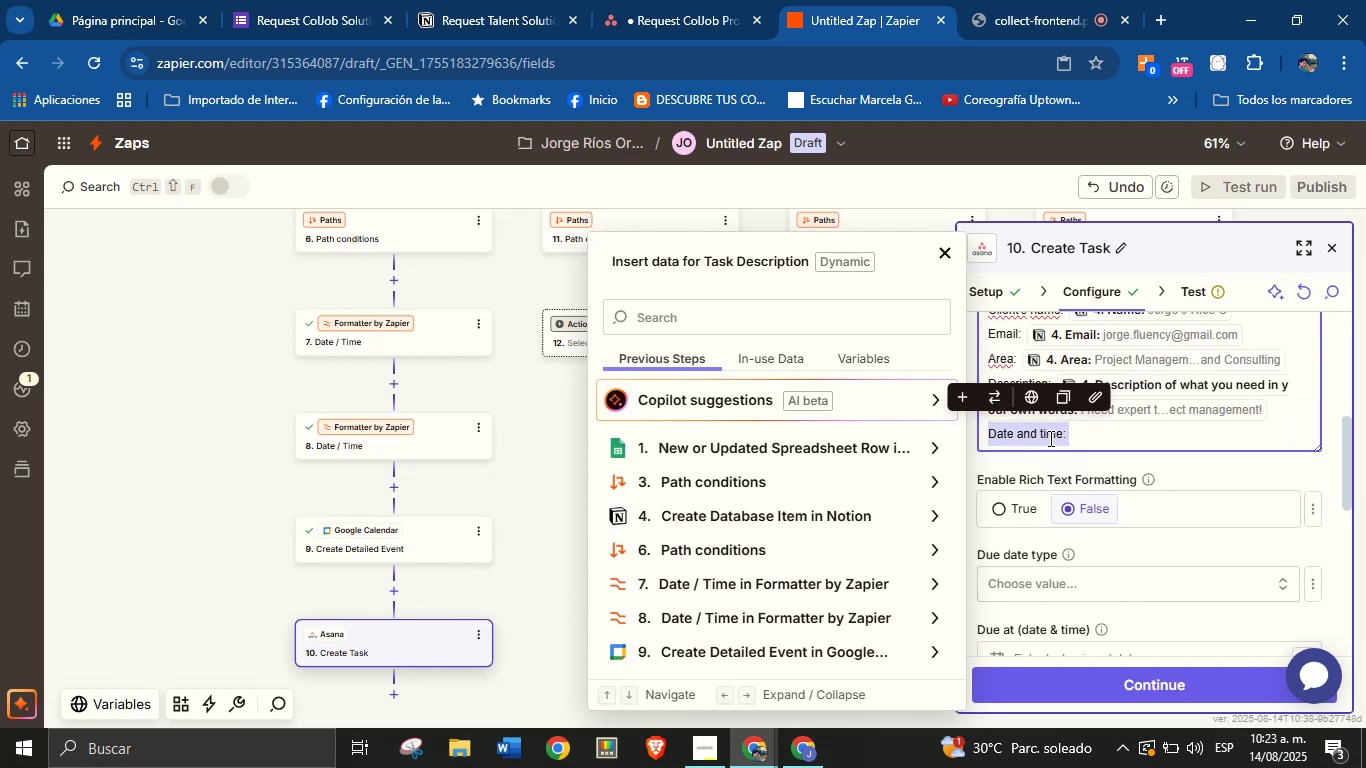 
type(Meeting date> )
 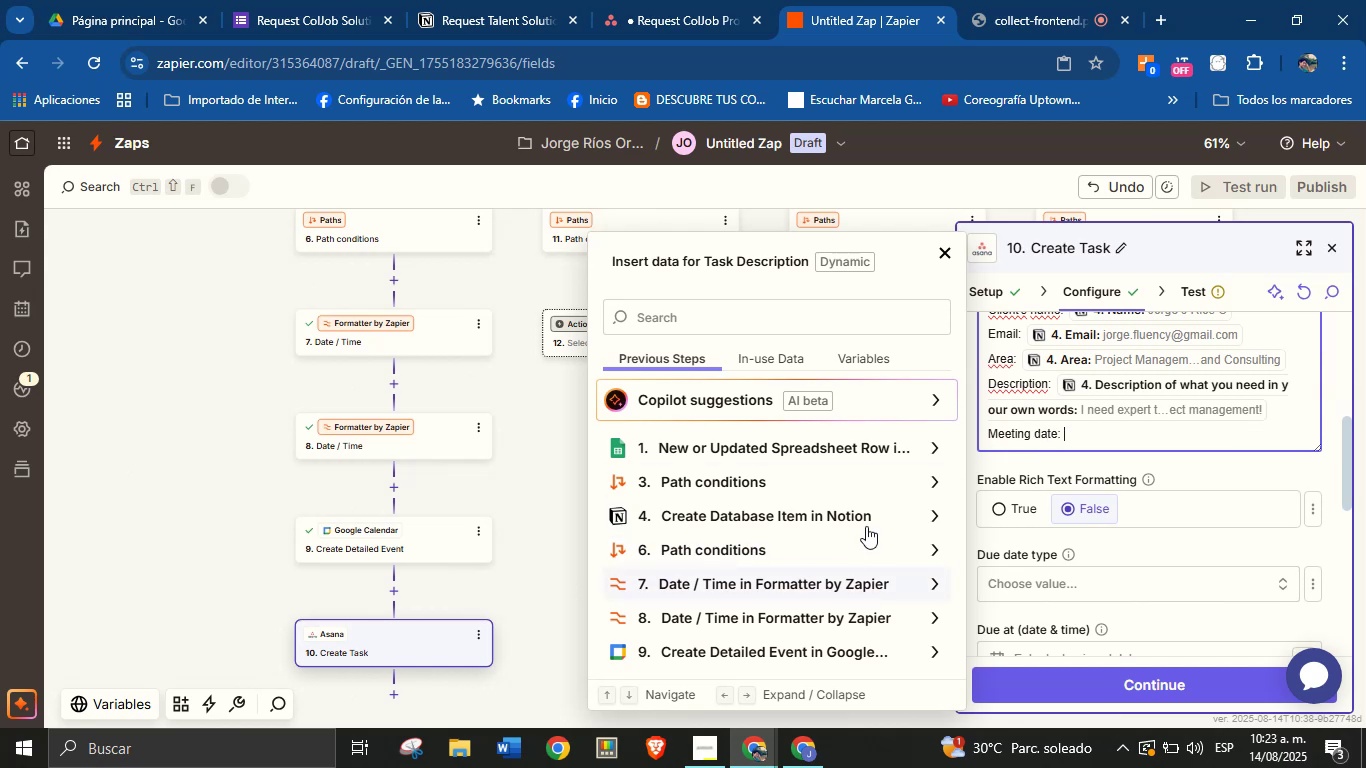 
left_click([719, 332])
 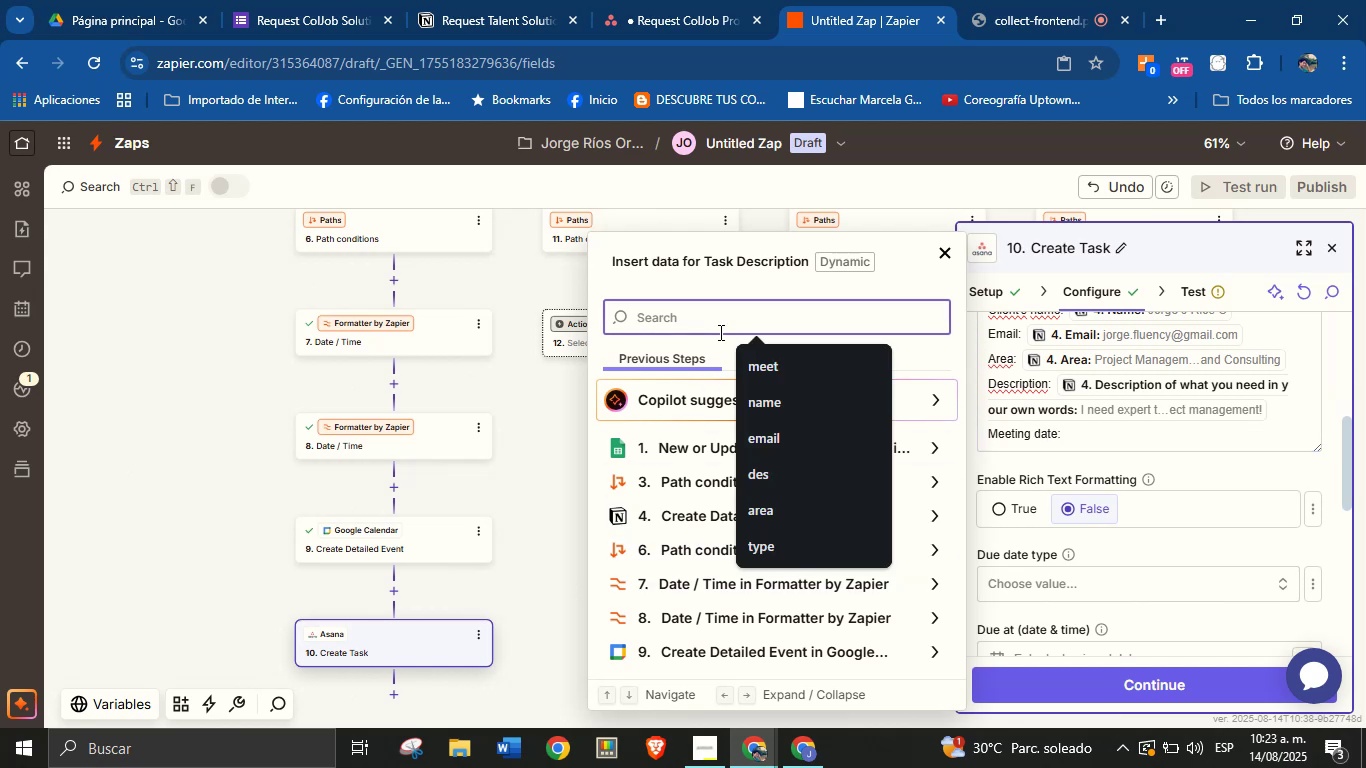 
type(mee)
key(Backspace)
key(Backspace)
key(Backspace)
 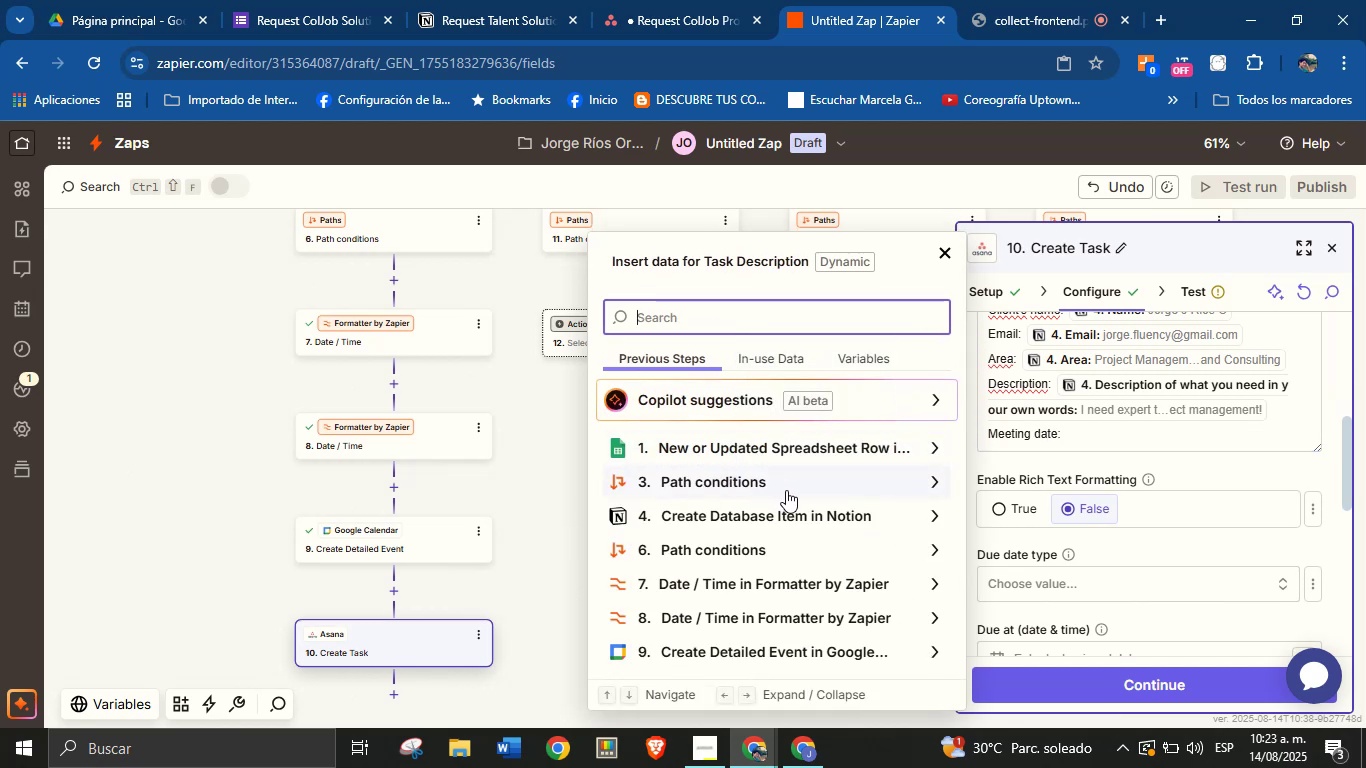 
left_click([931, 577])
 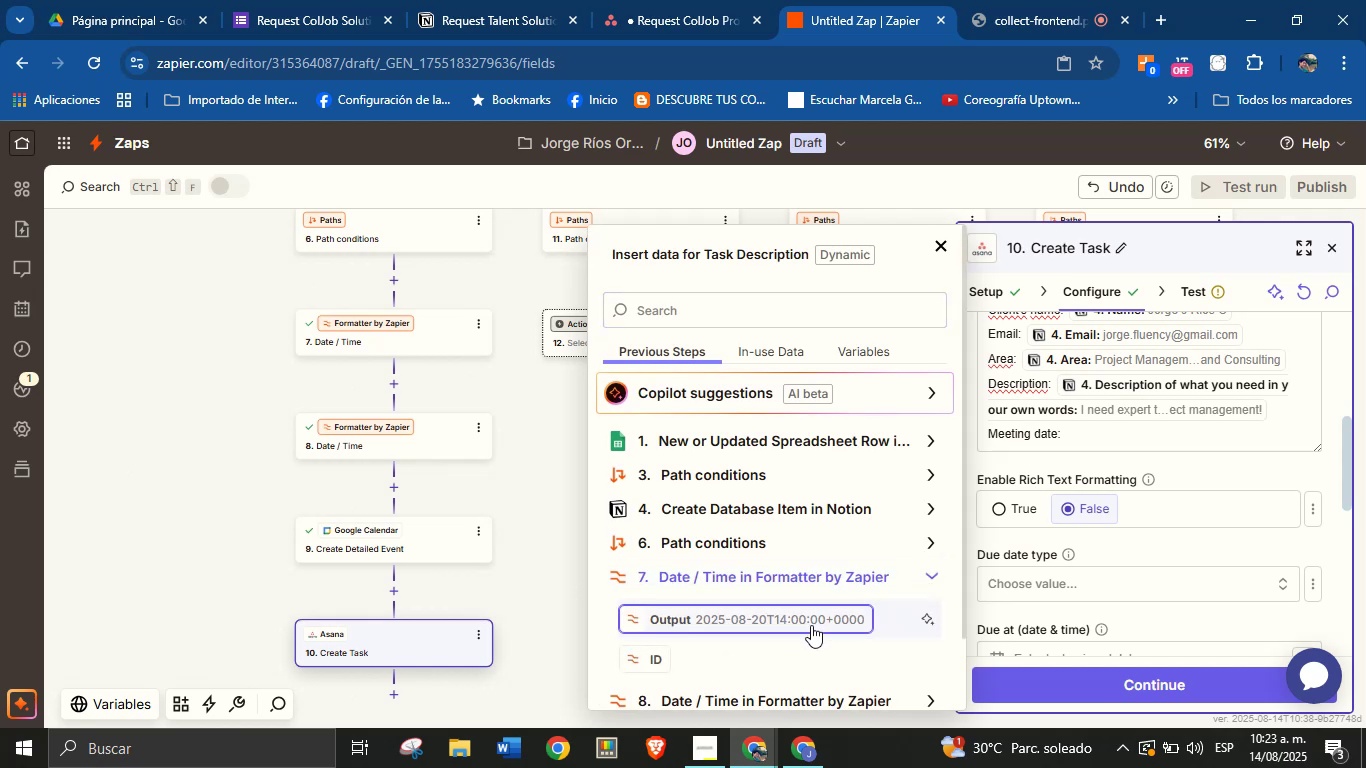 
left_click([811, 625])
 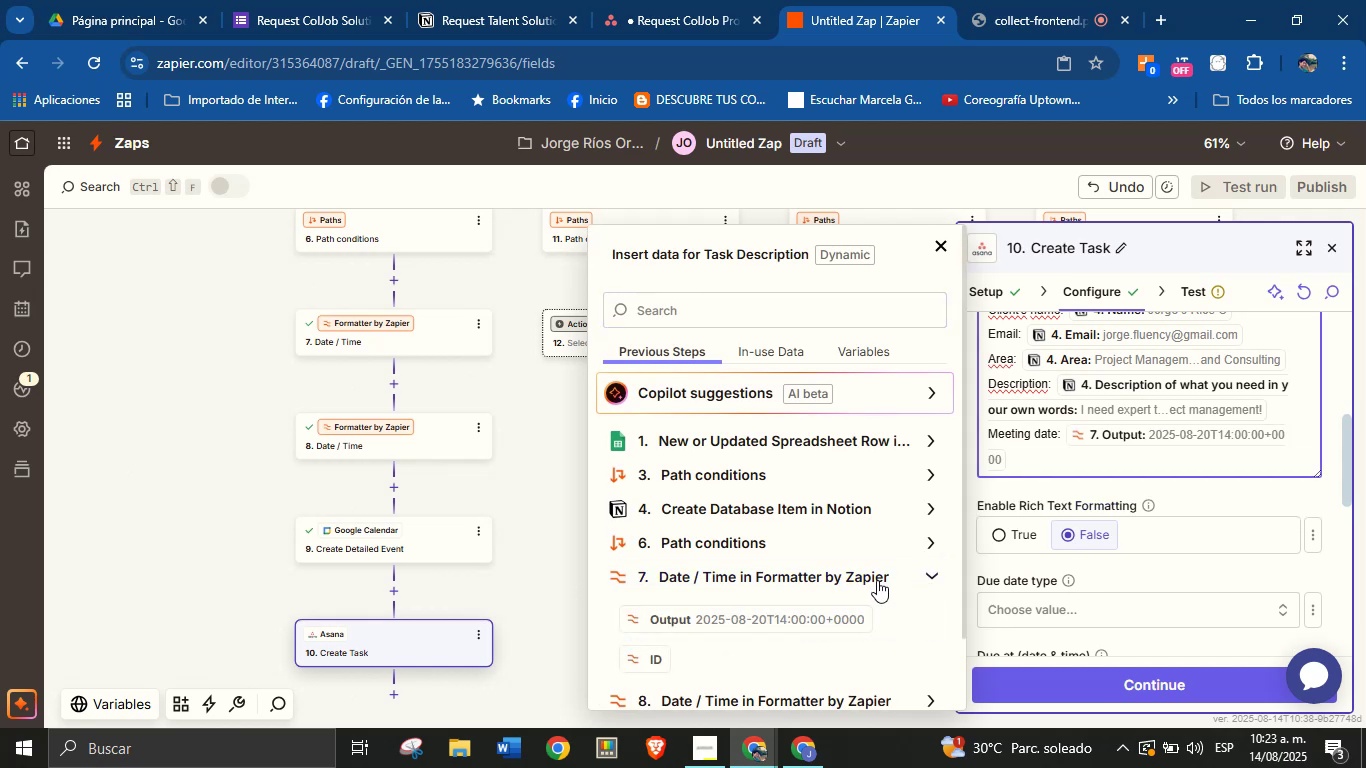 
key(Enter)
 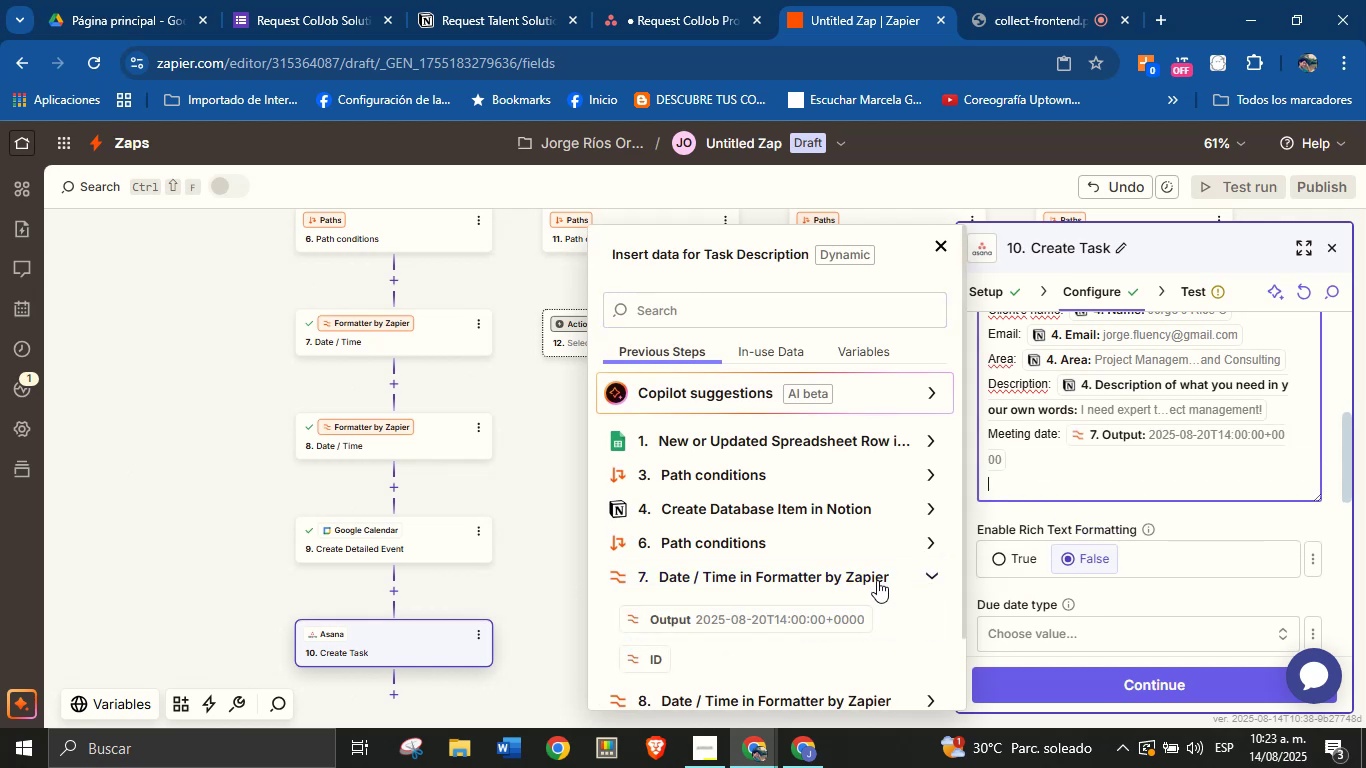 
type(Meeting Link> meet)
 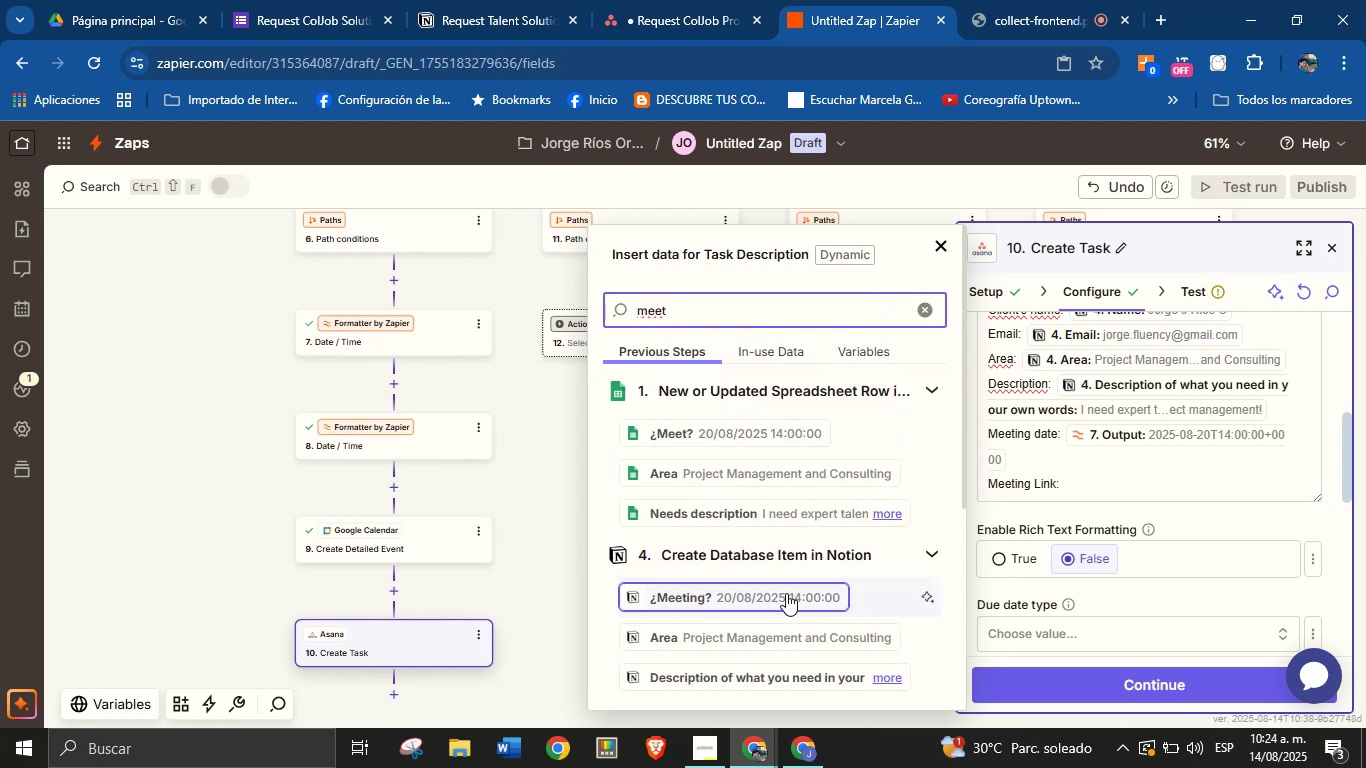 
scroll: coordinate [839, 559], scroll_direction: down, amount: 2.0
 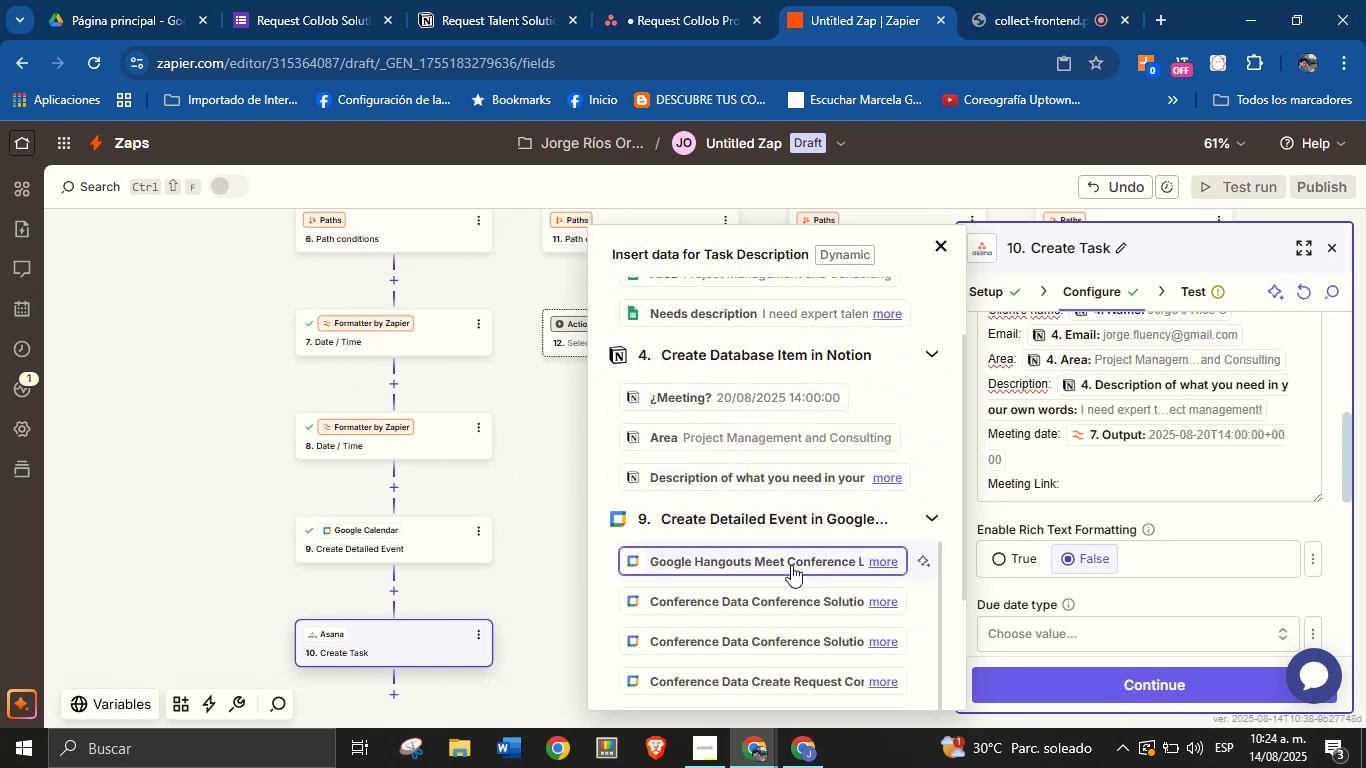 
left_click([791, 565])
 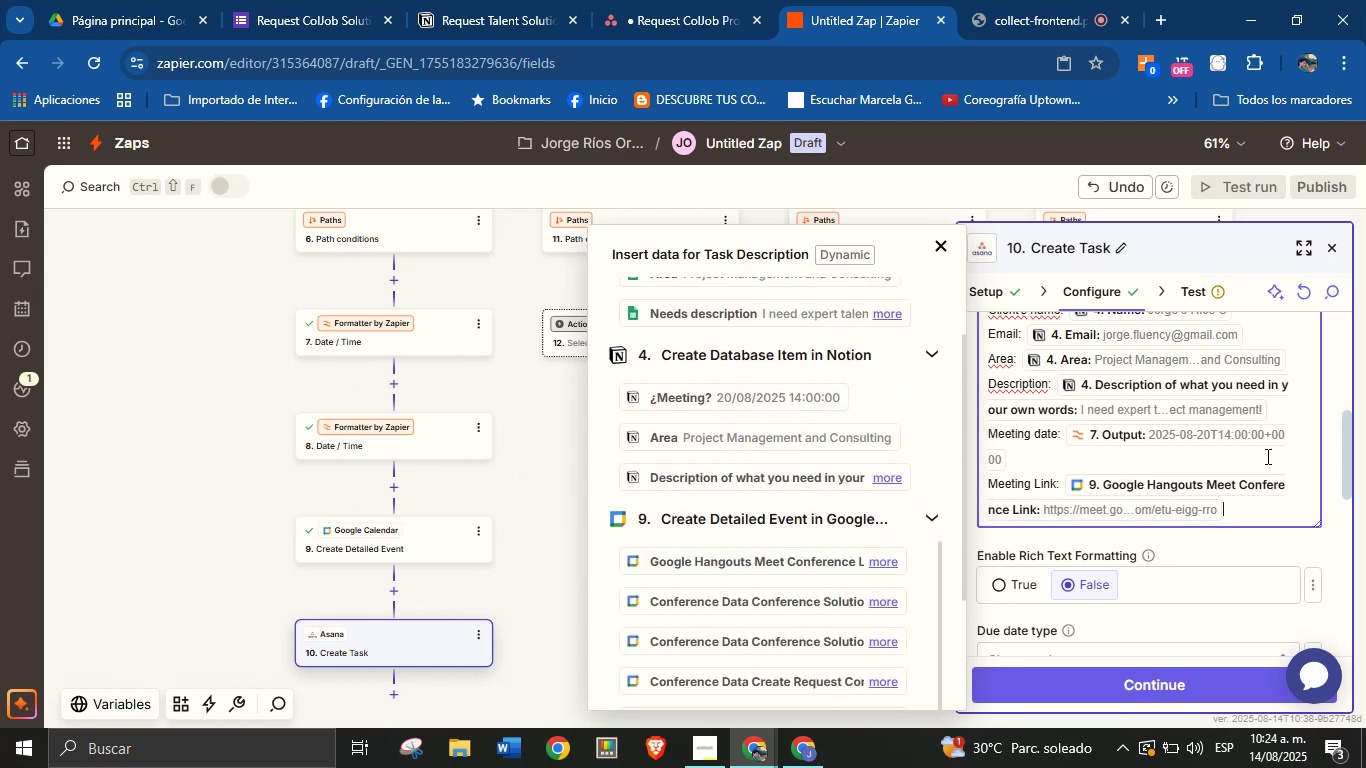 
left_click([1308, 410])
 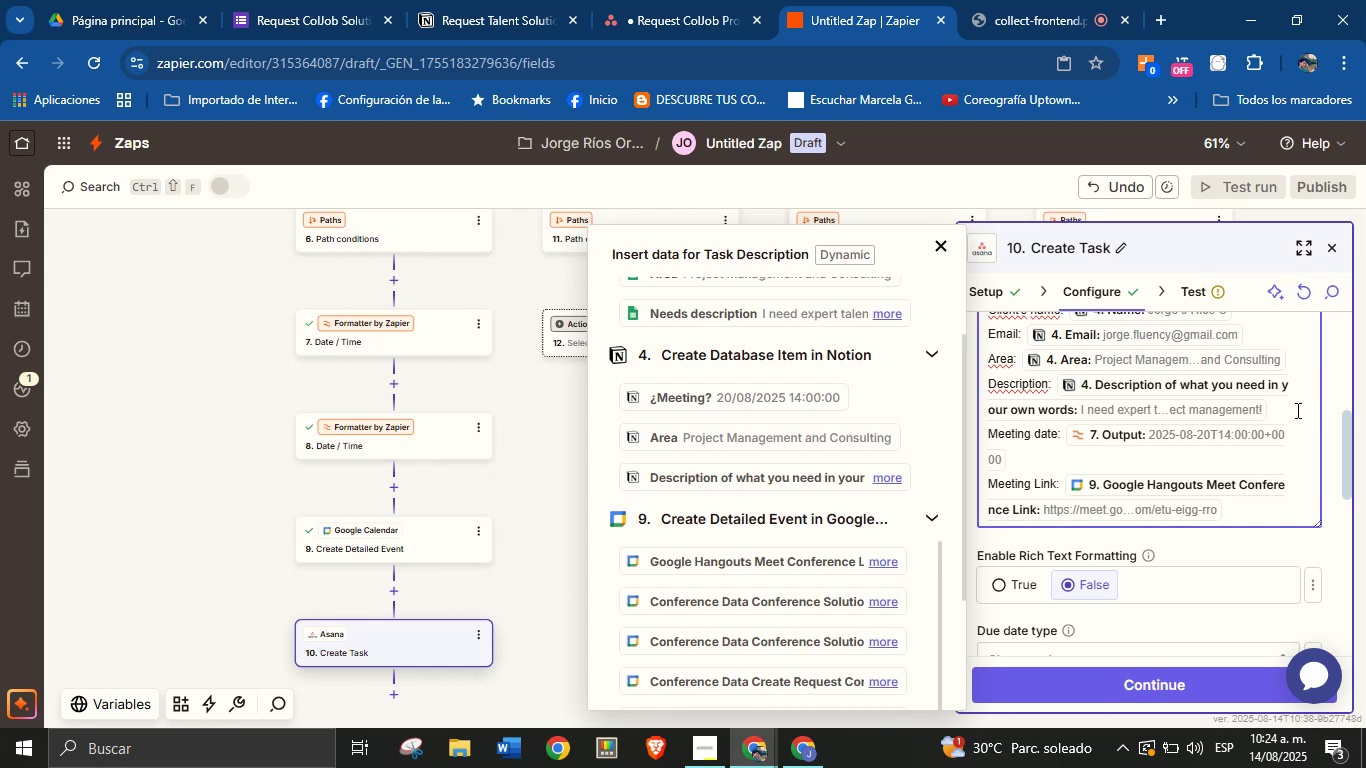 
key(Enter)
 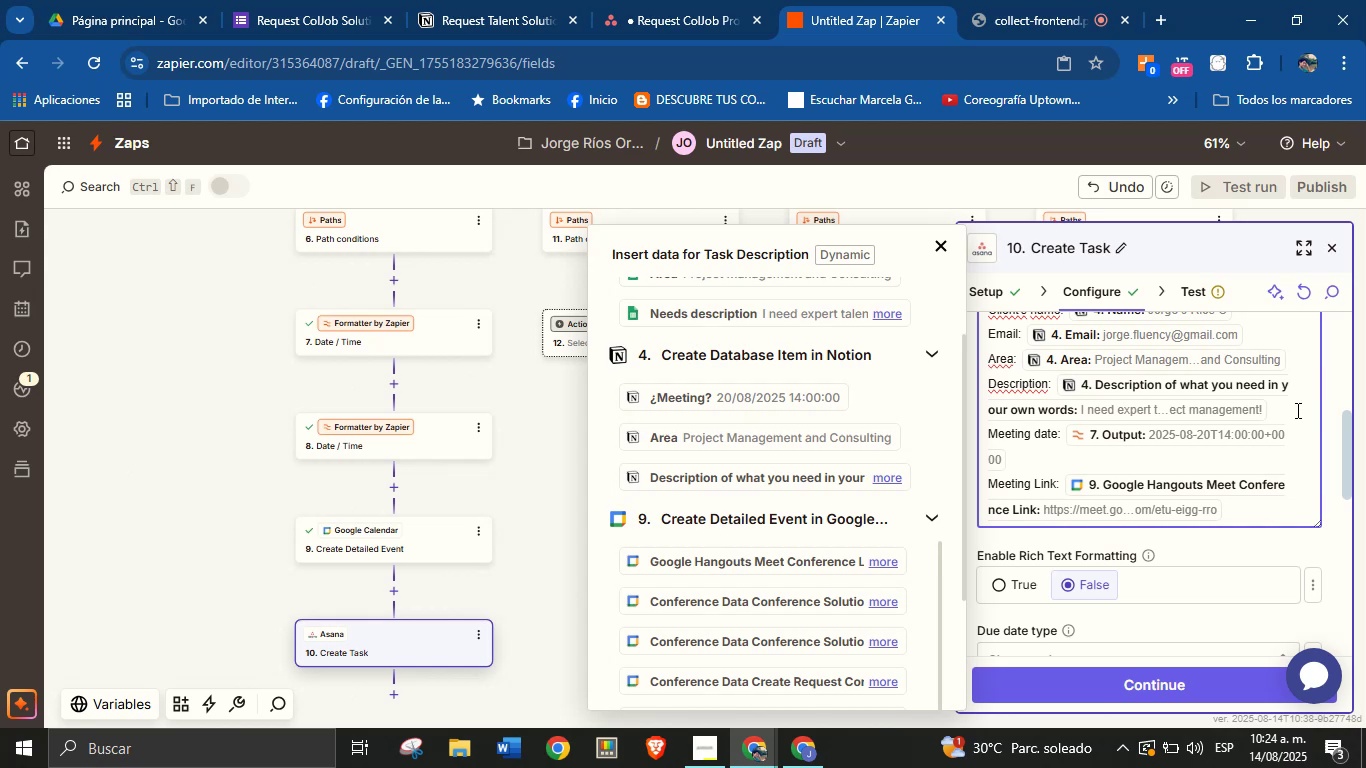 
type(Event> )
 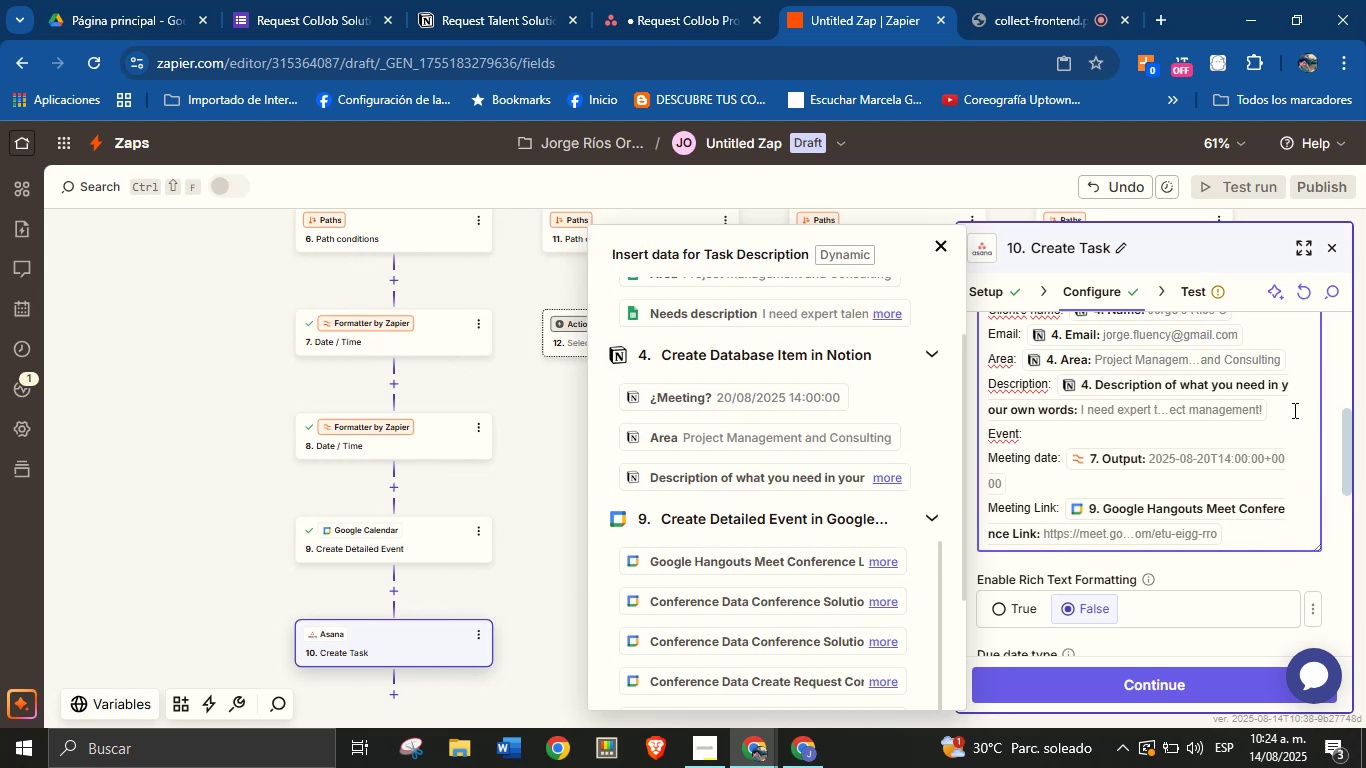 
scroll: coordinate [852, 483], scroll_direction: up, amount: 6.0
 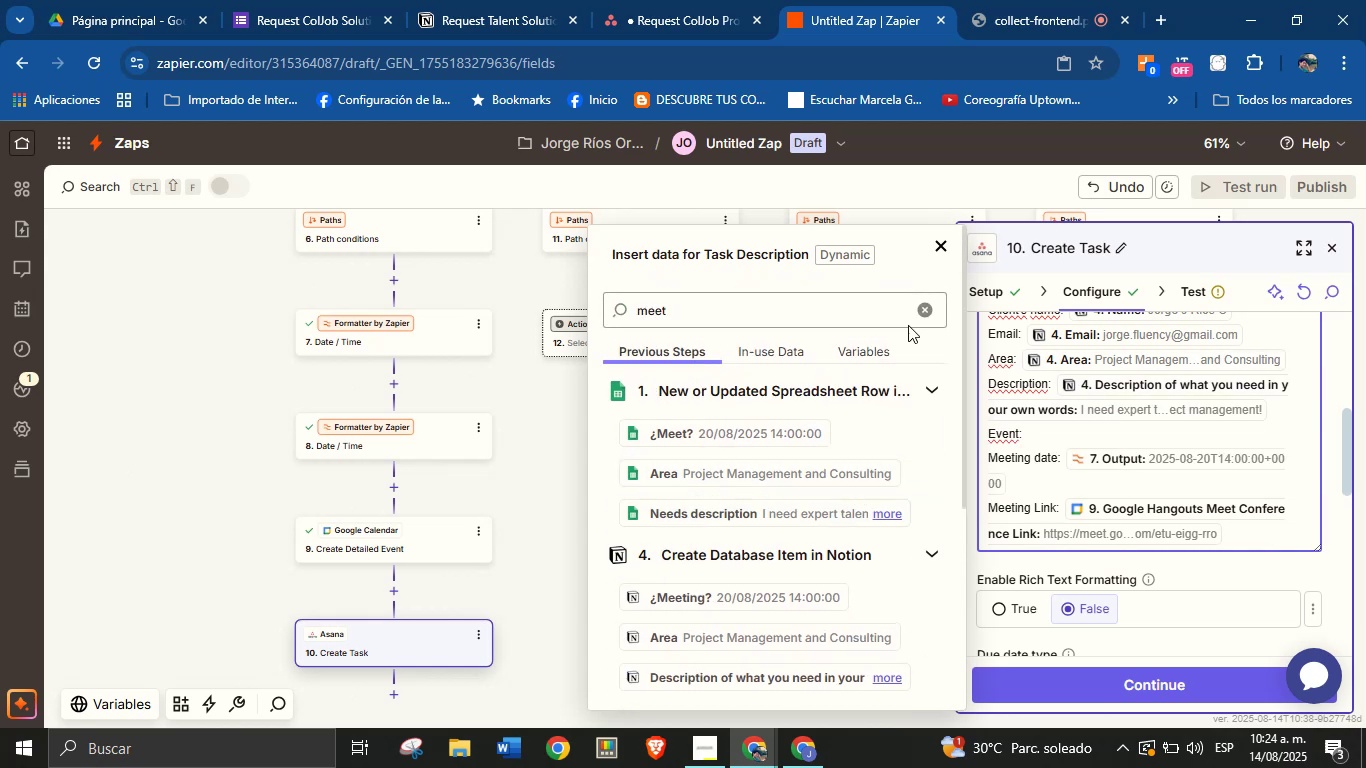 
left_click([921, 320])
 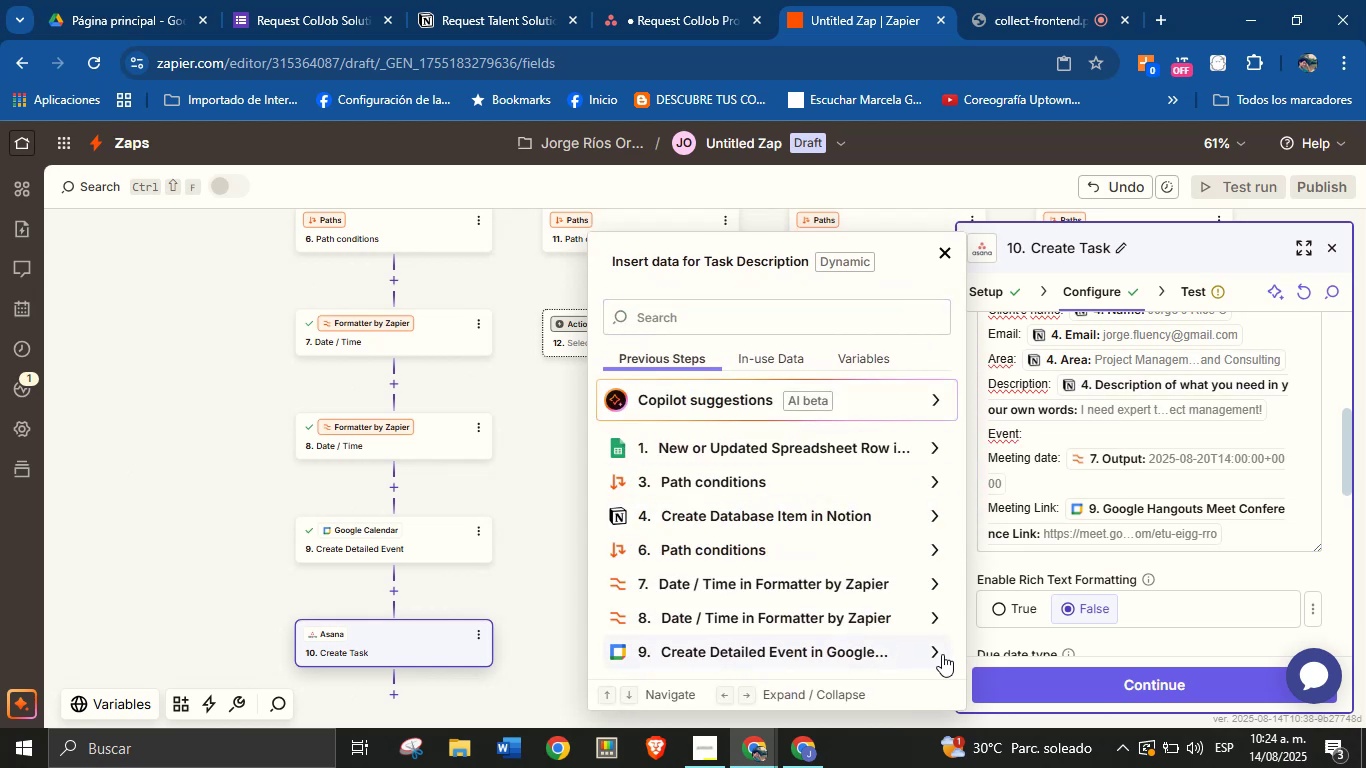 
left_click([936, 652])
 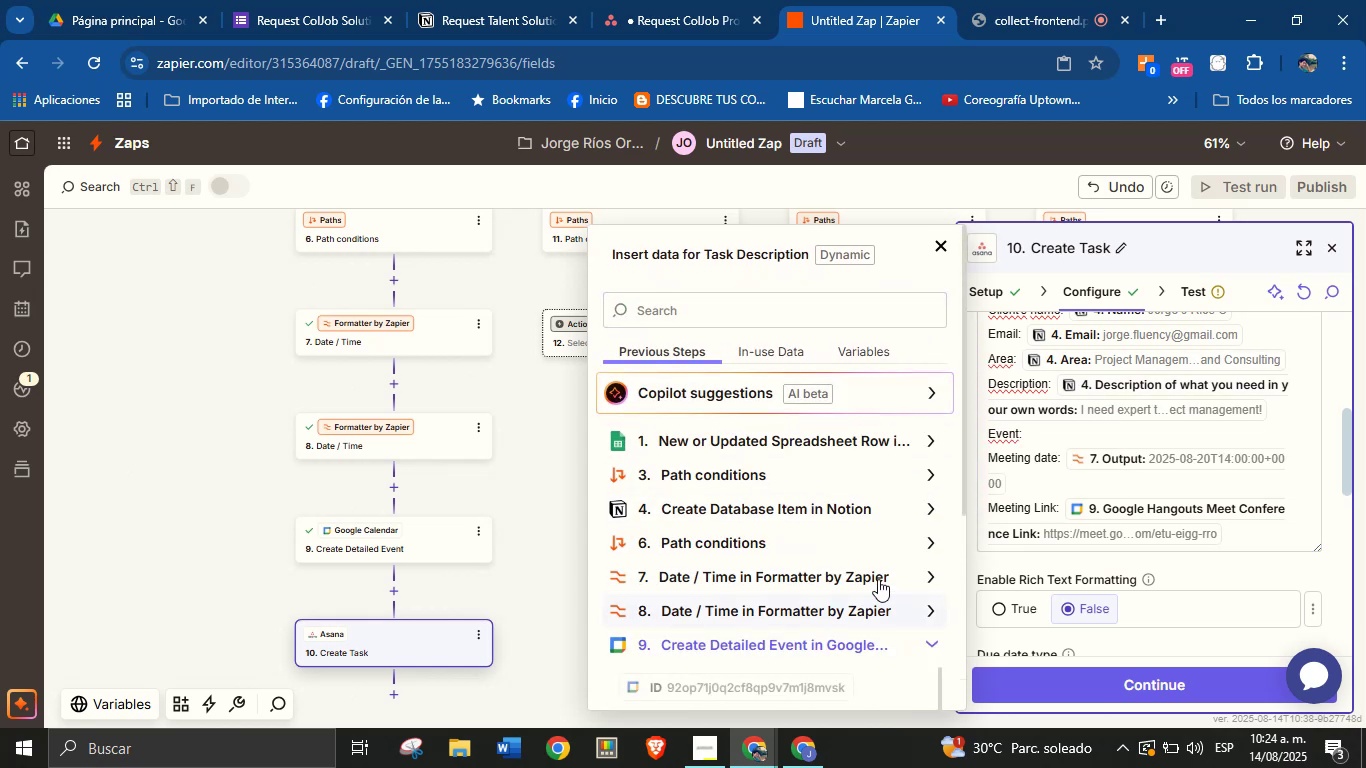 
scroll: coordinate [847, 538], scroll_direction: down, amount: 1.0
 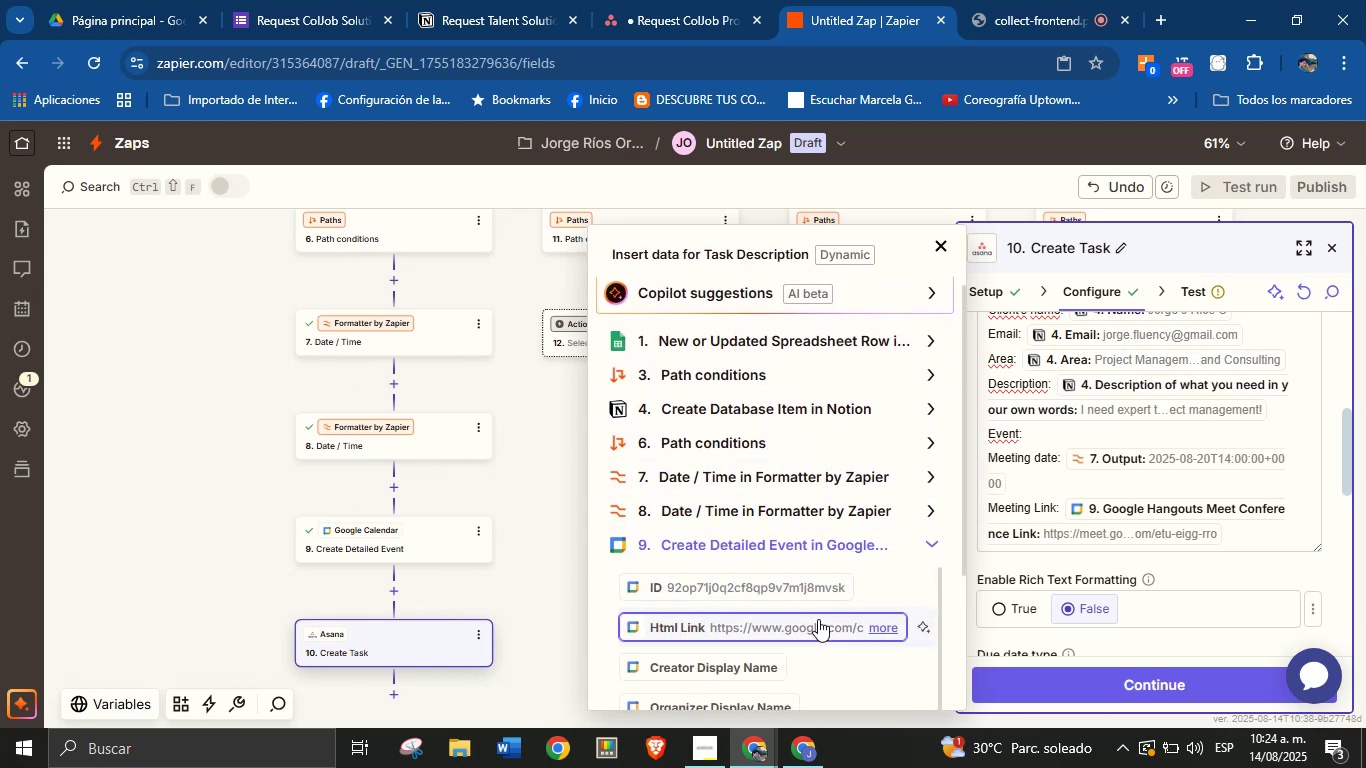 
left_click([818, 619])
 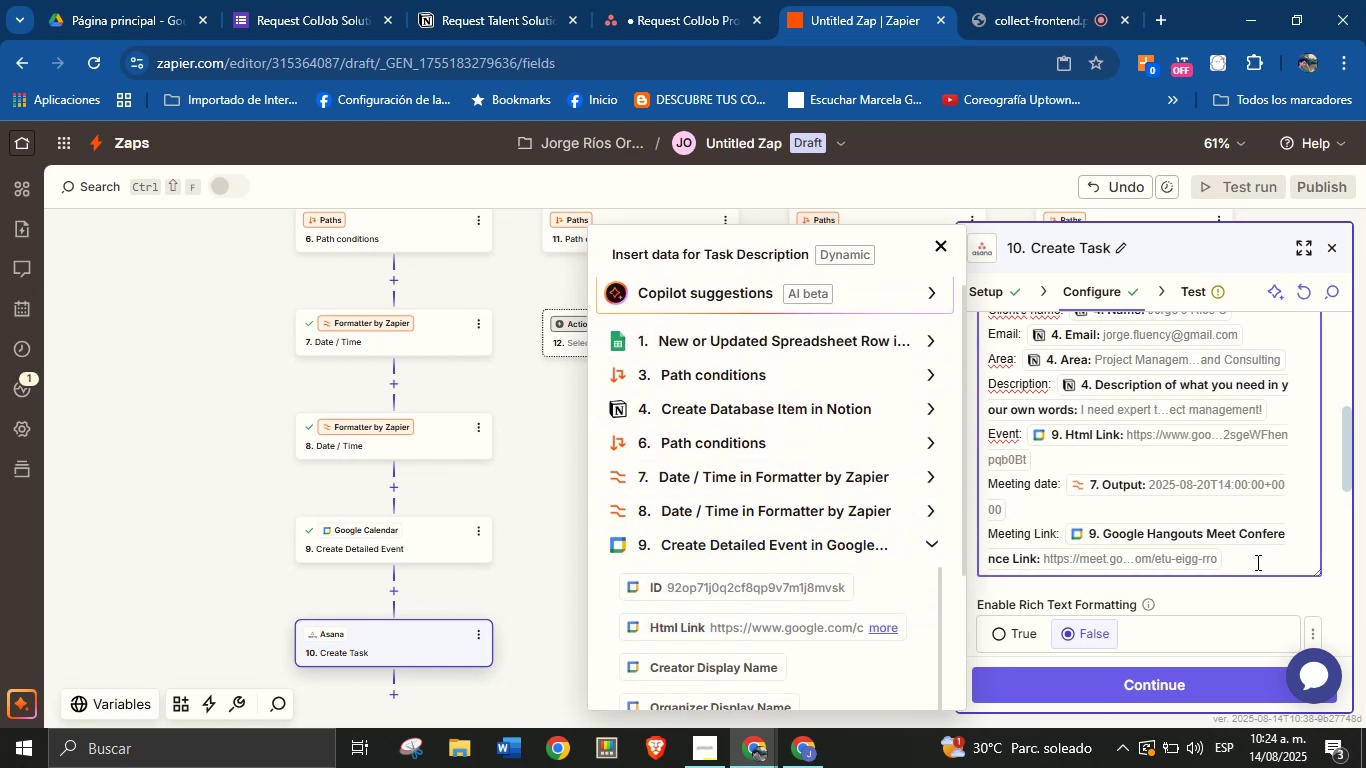 
mouse_move([1240, 471])
 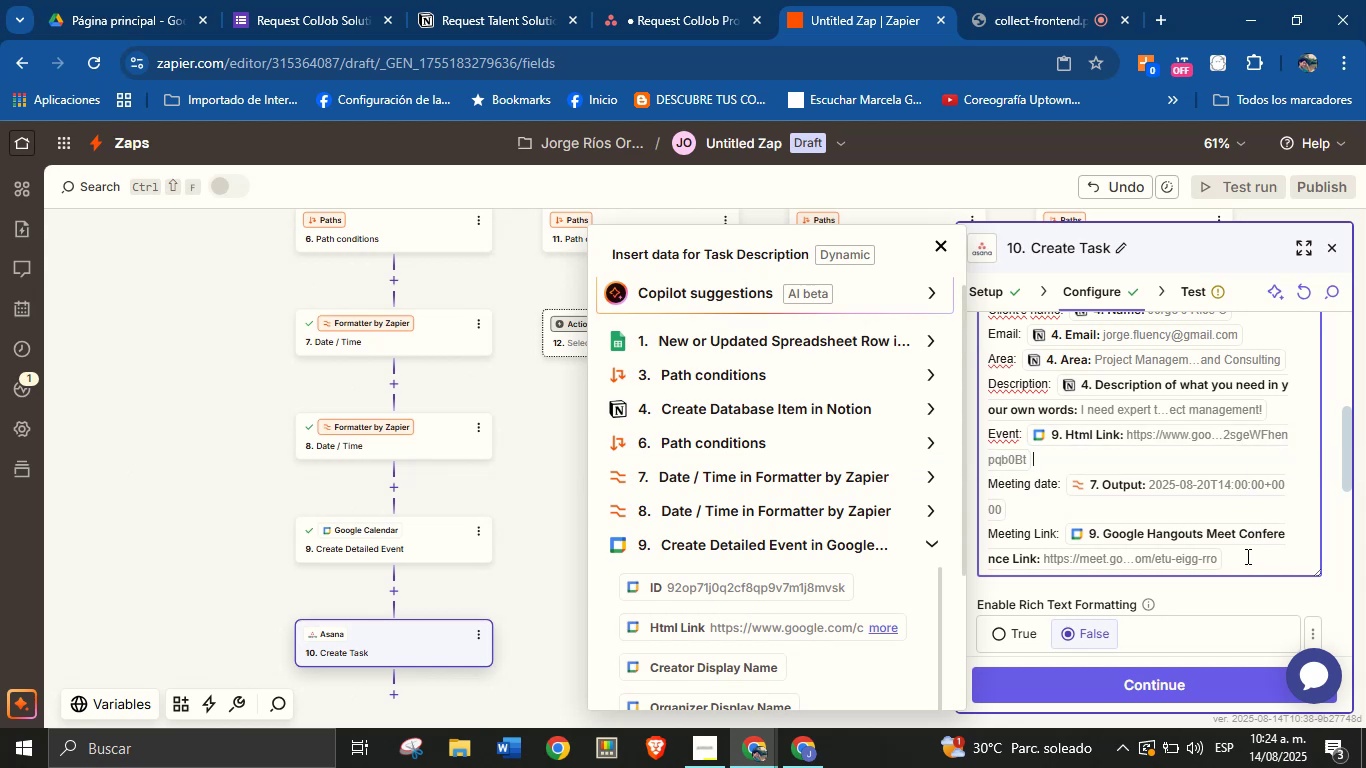 
left_click([1246, 555])
 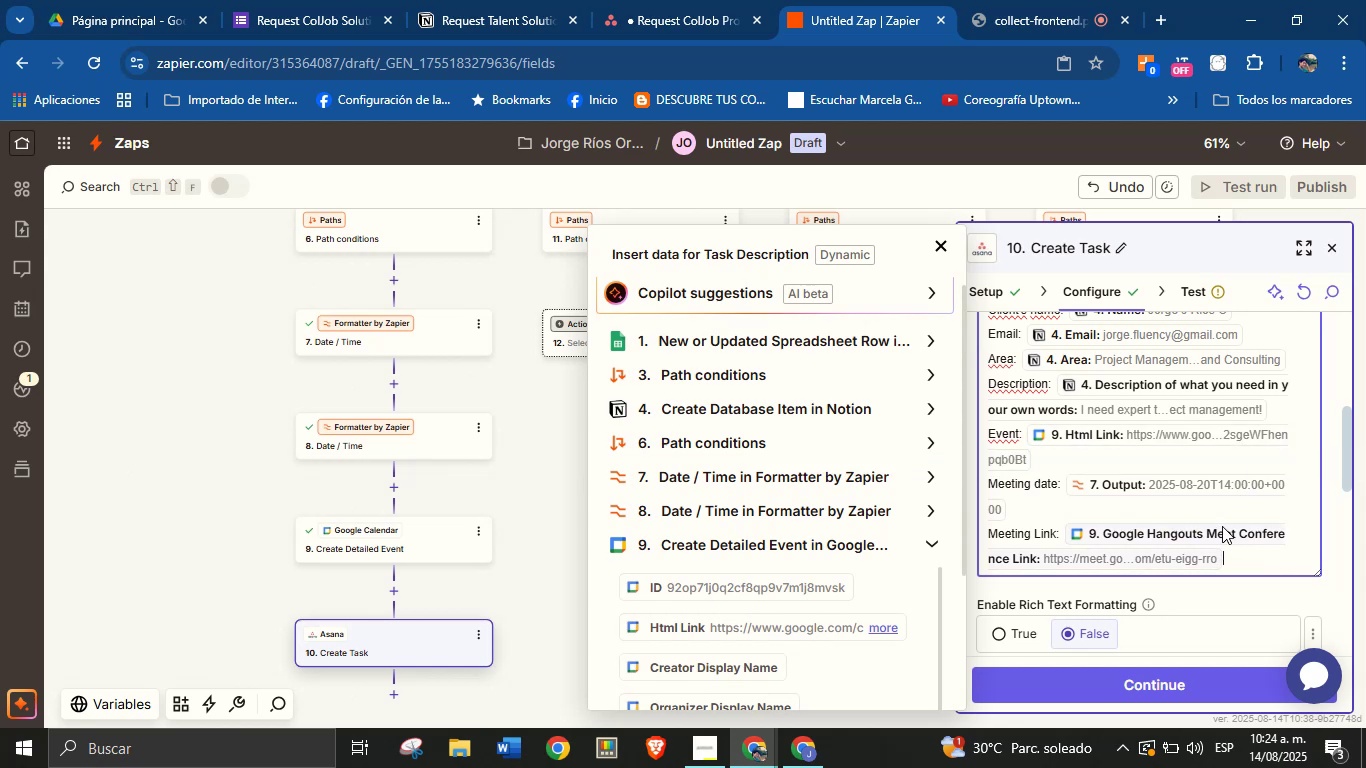 
key(Enter)
 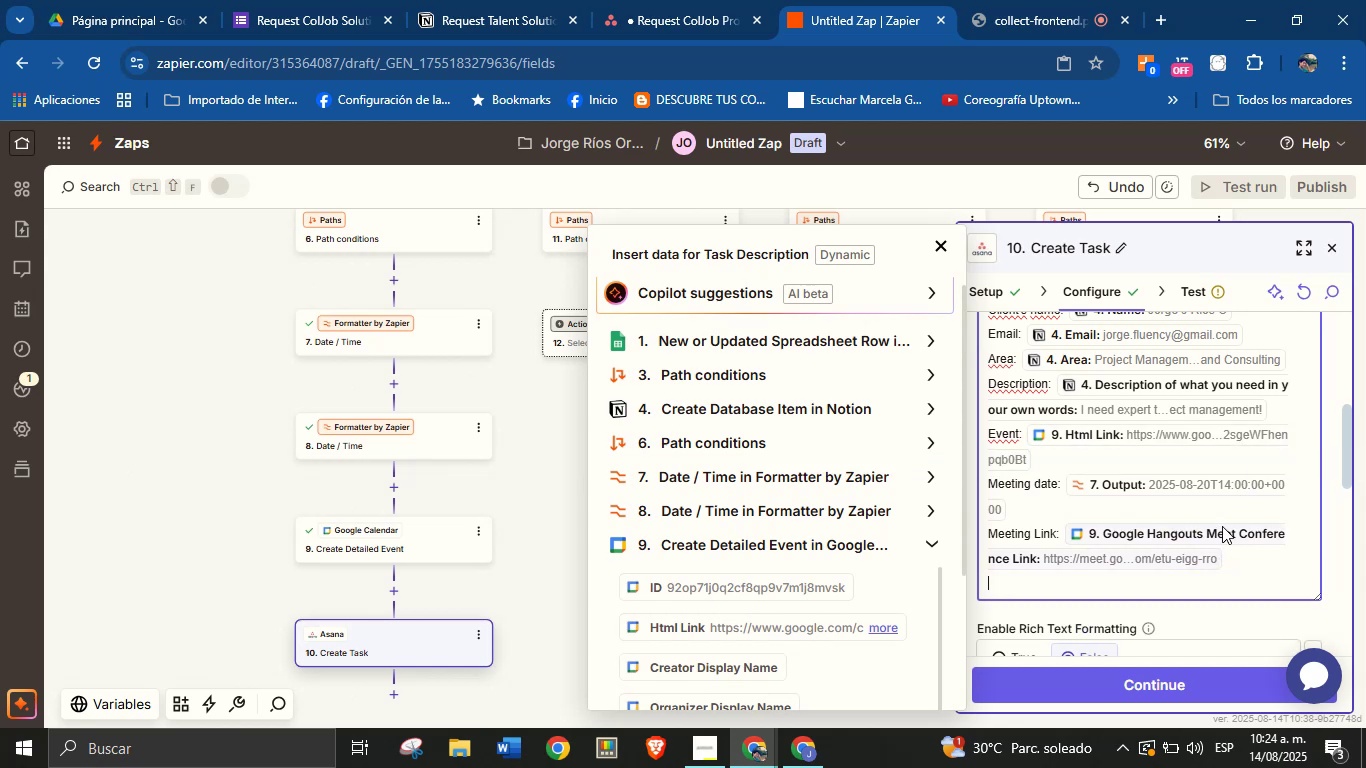 
type(Creation date> )
 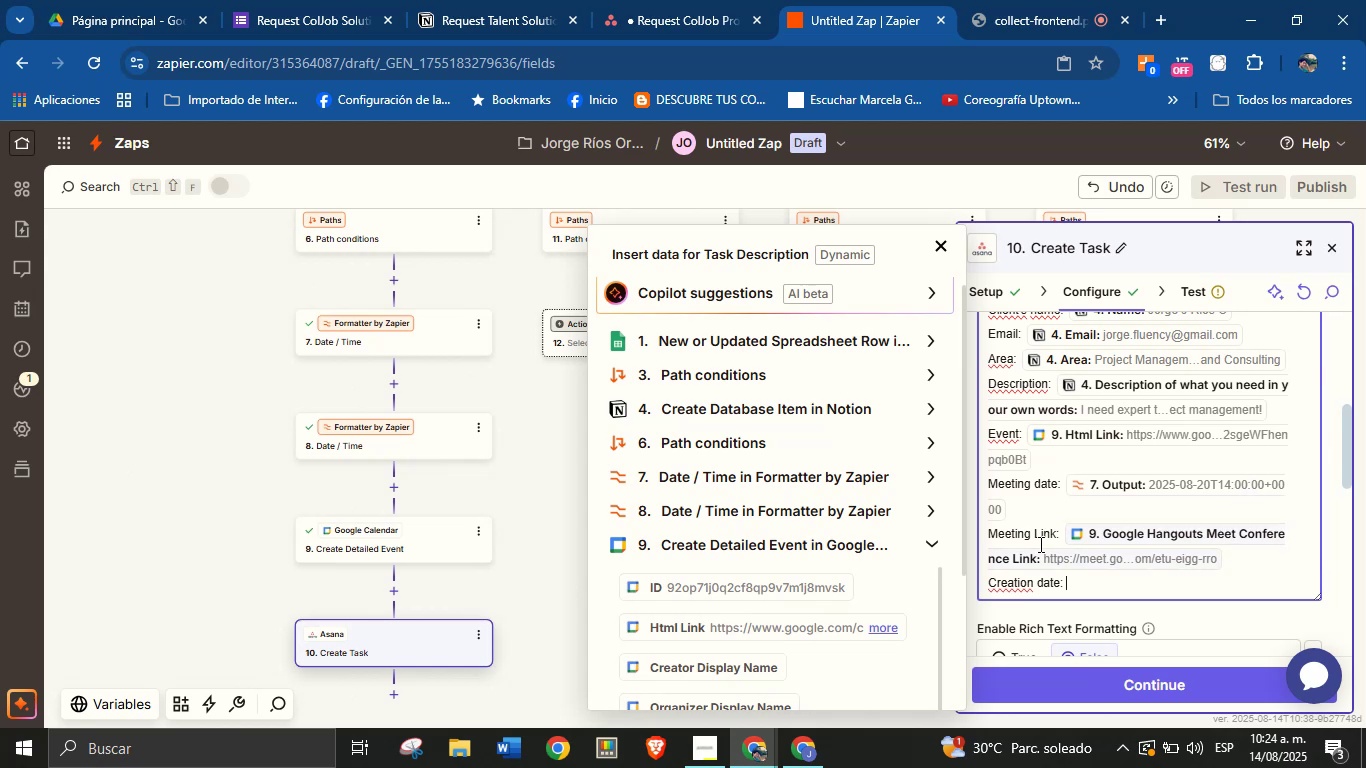 
left_click([933, 542])
 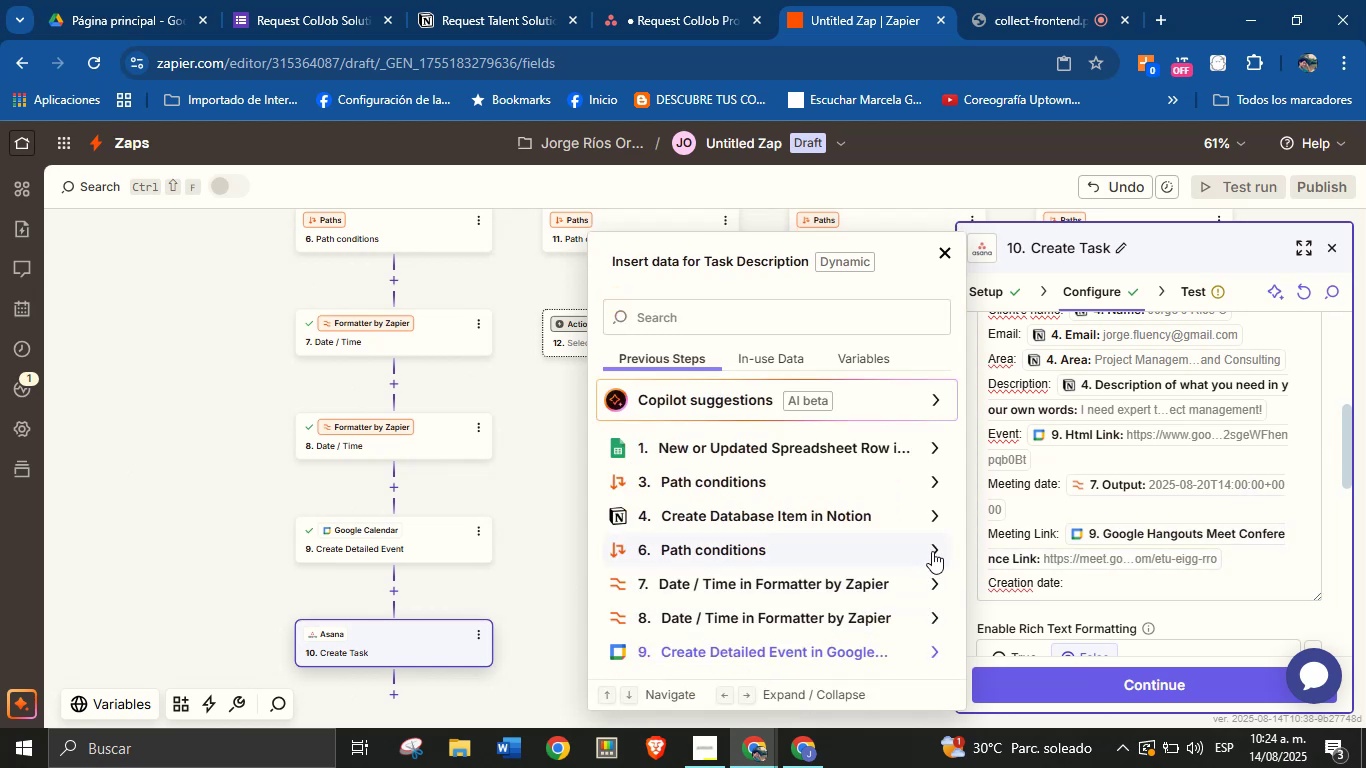 
left_click([941, 513])
 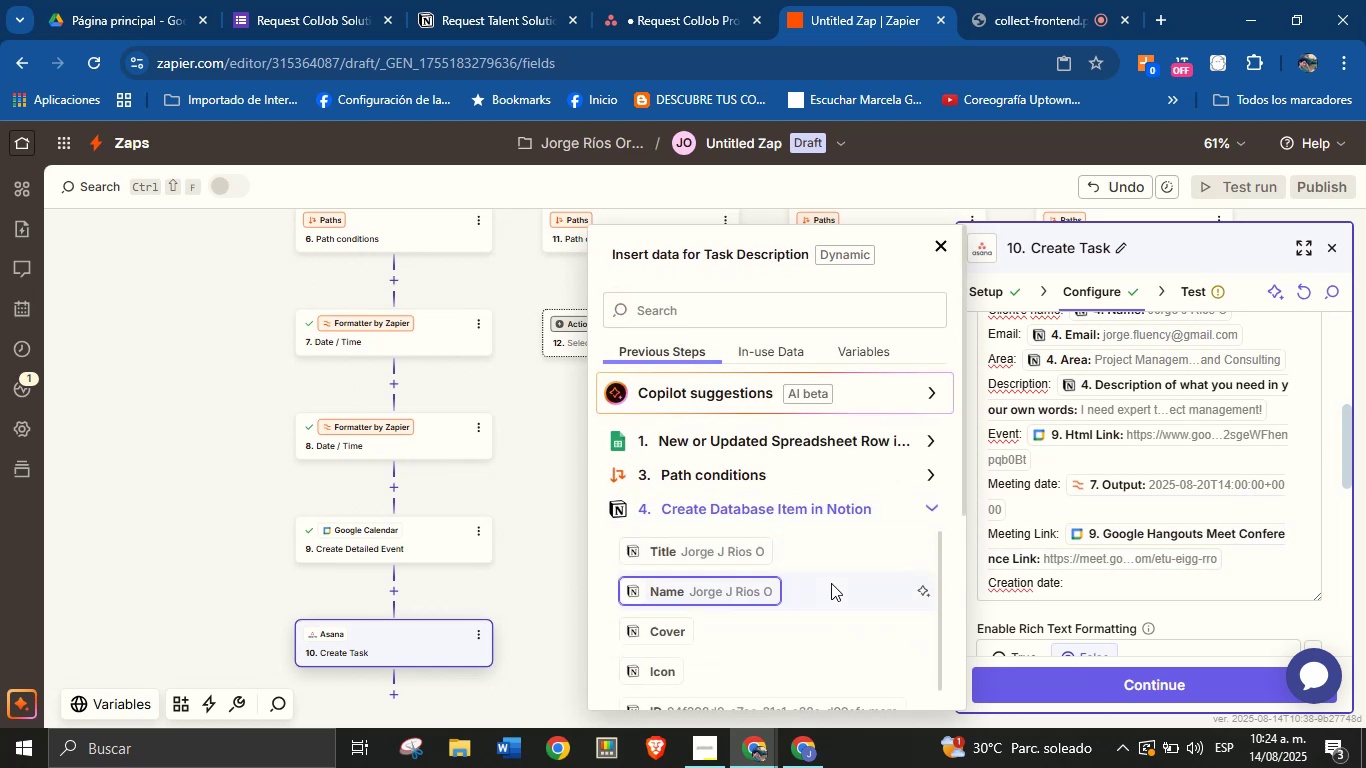 
scroll: coordinate [804, 599], scroll_direction: down, amount: 6.0
 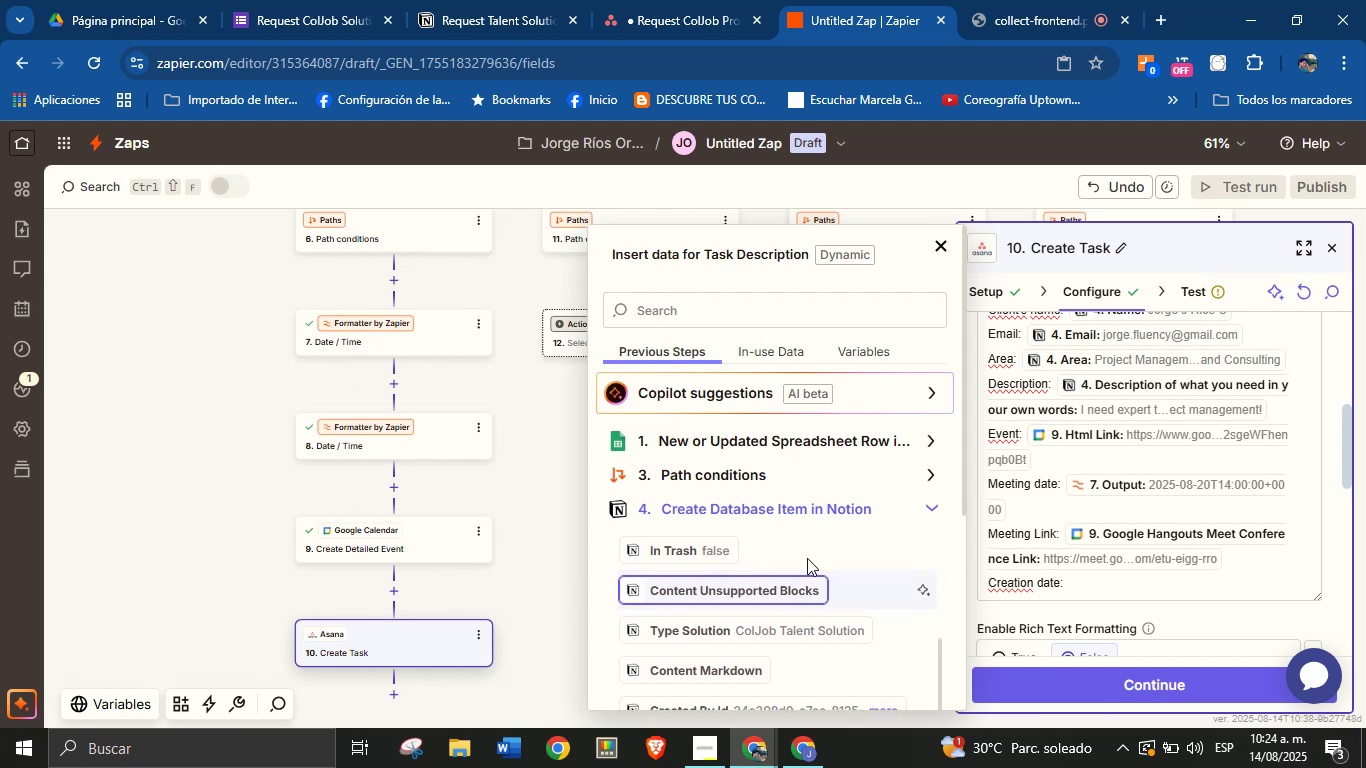 
scroll: coordinate [811, 484], scroll_direction: none, amount: 0.0
 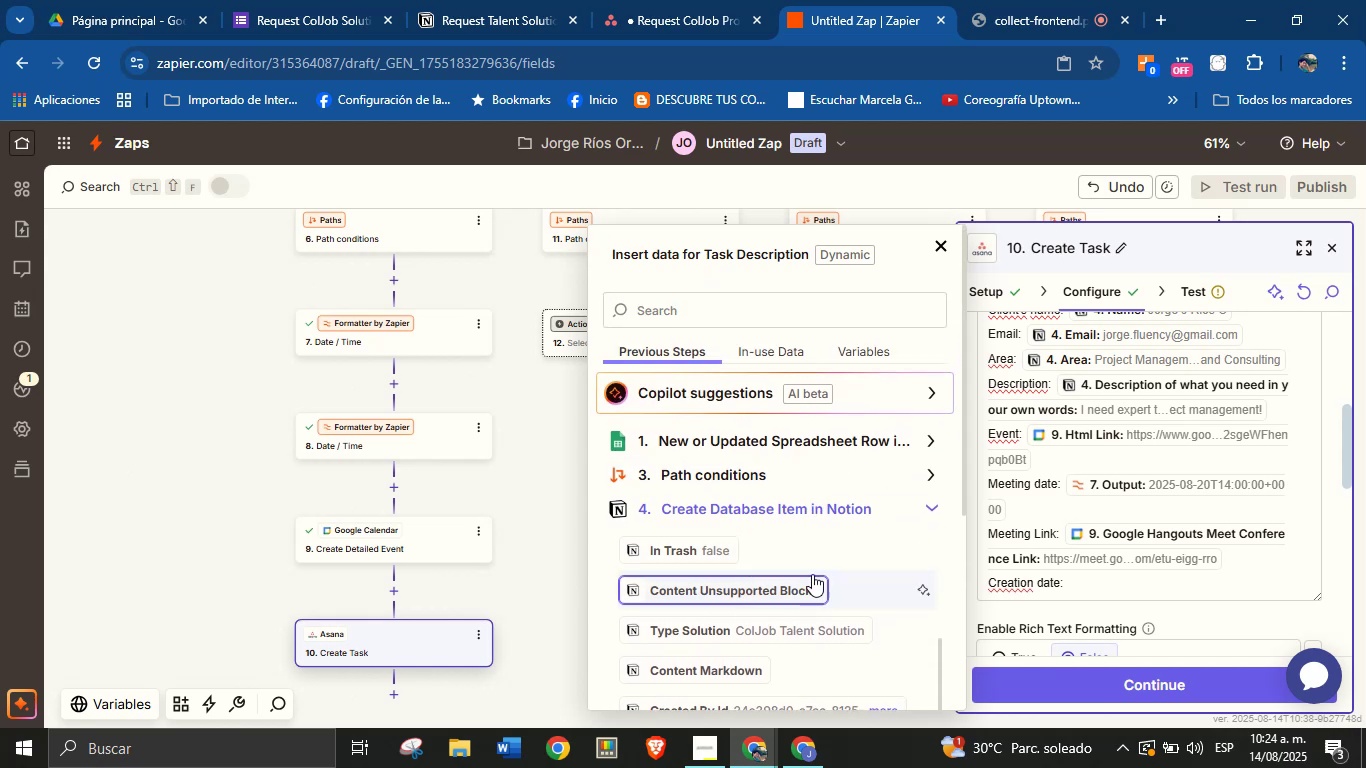 
scroll: coordinate [824, 443], scroll_direction: down, amount: 2.0
 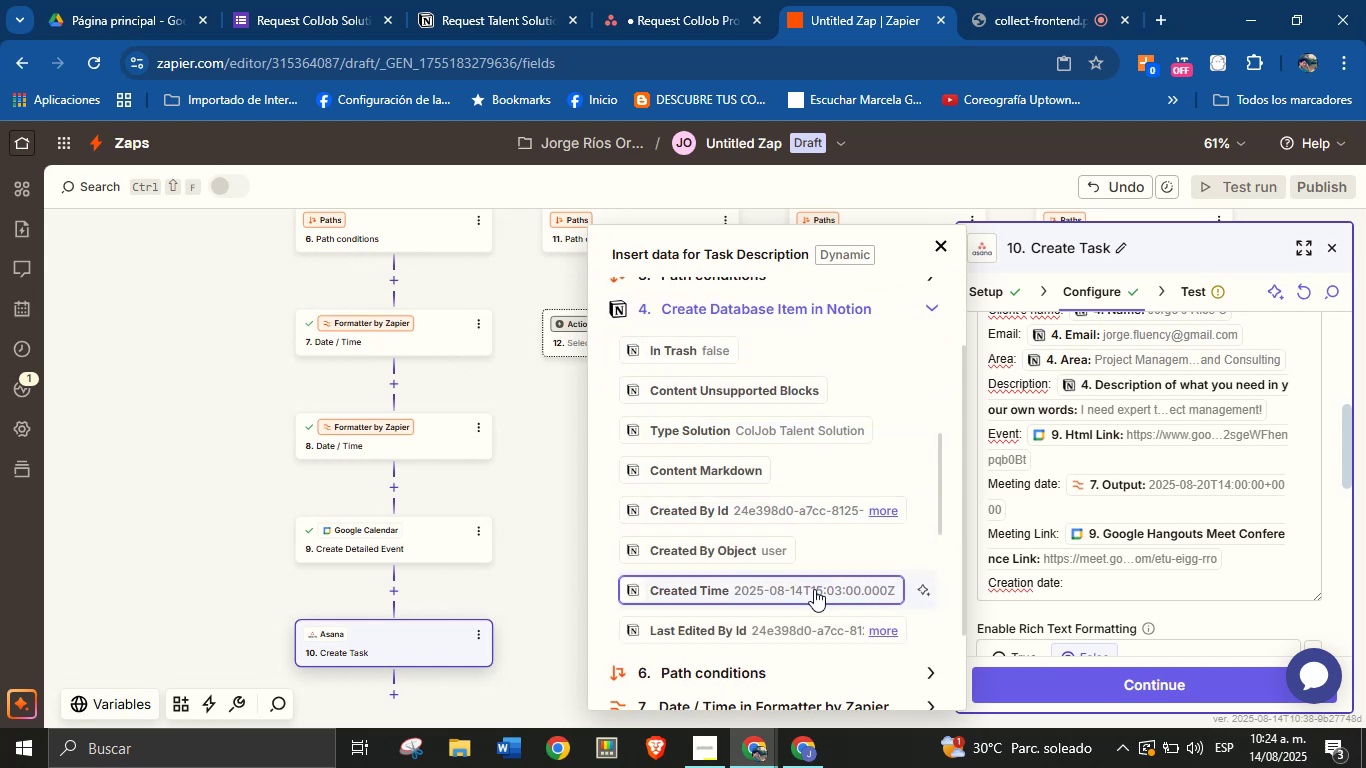 
left_click([817, 587])
 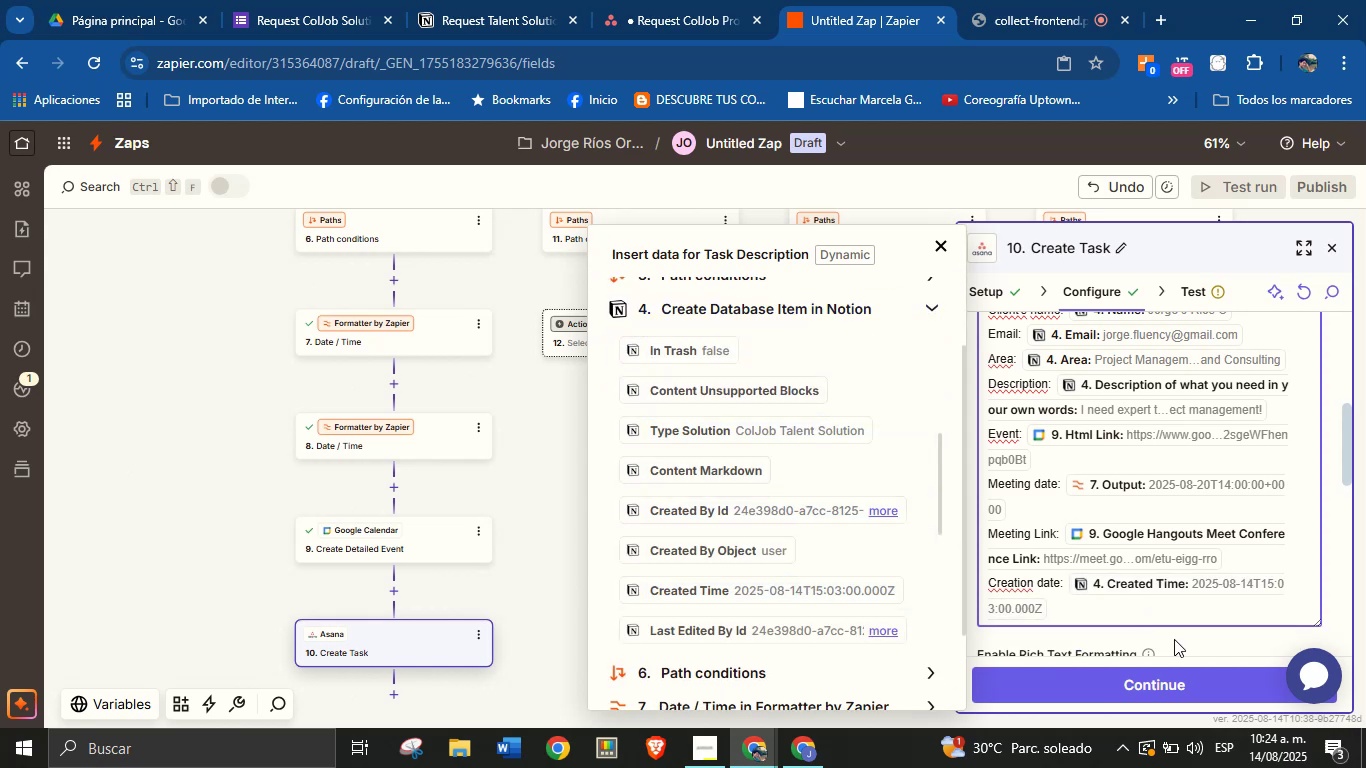 
left_click([1182, 641])
 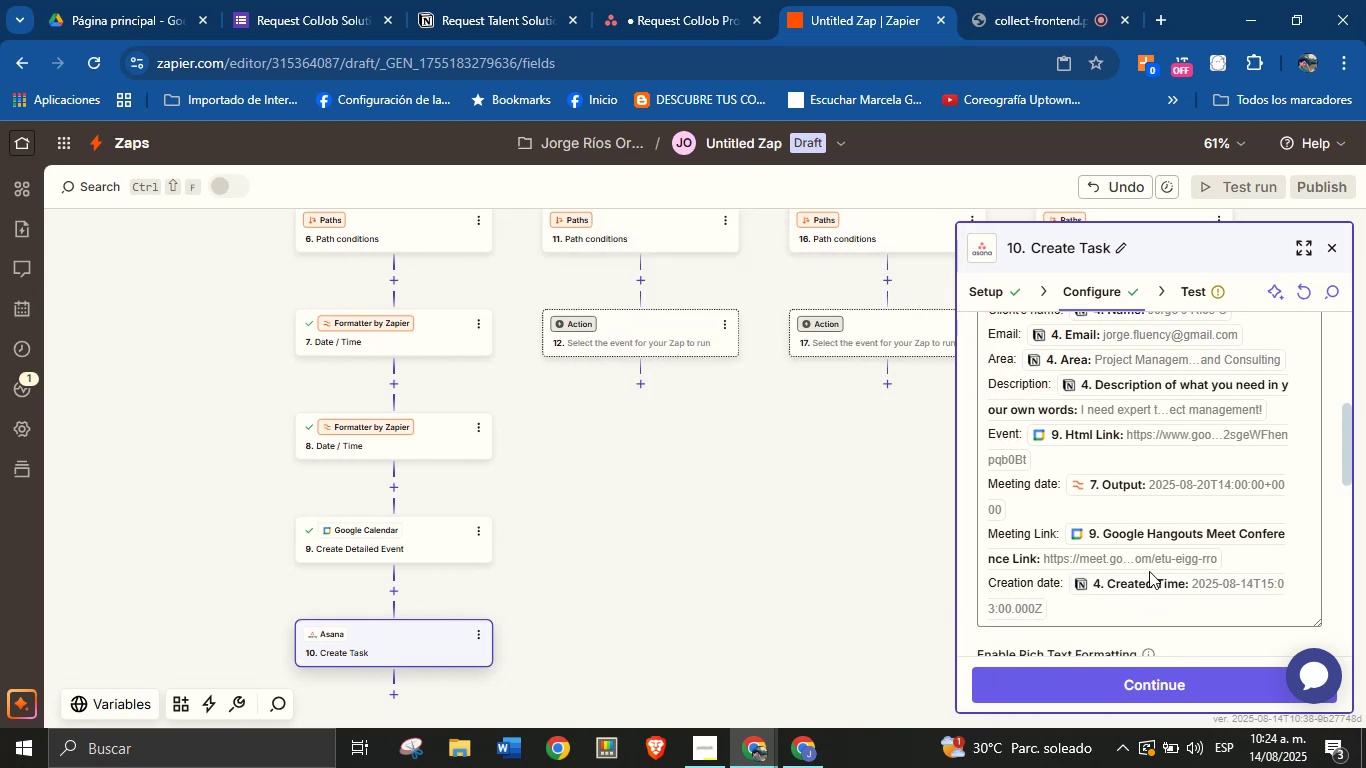 
scroll: coordinate [1146, 531], scroll_direction: up, amount: 3.0
 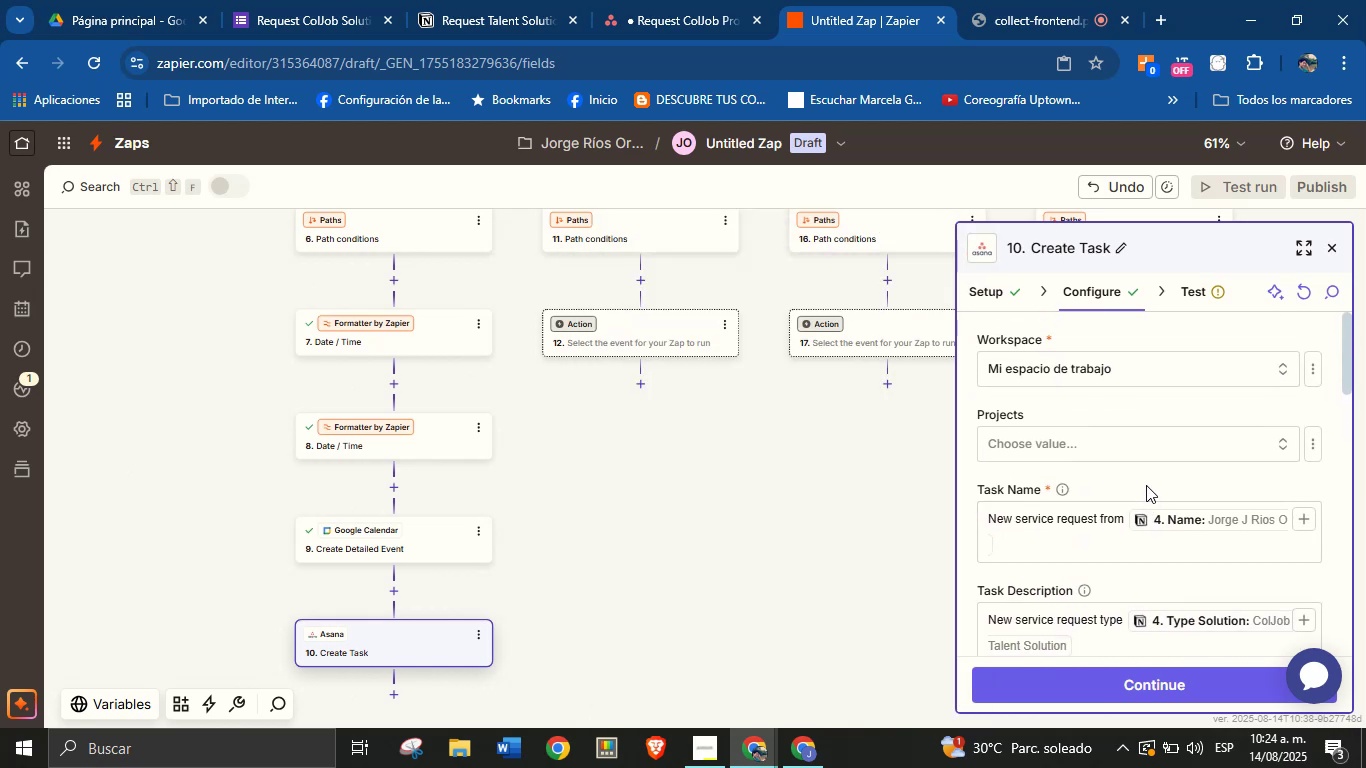 
left_click([1151, 451])
 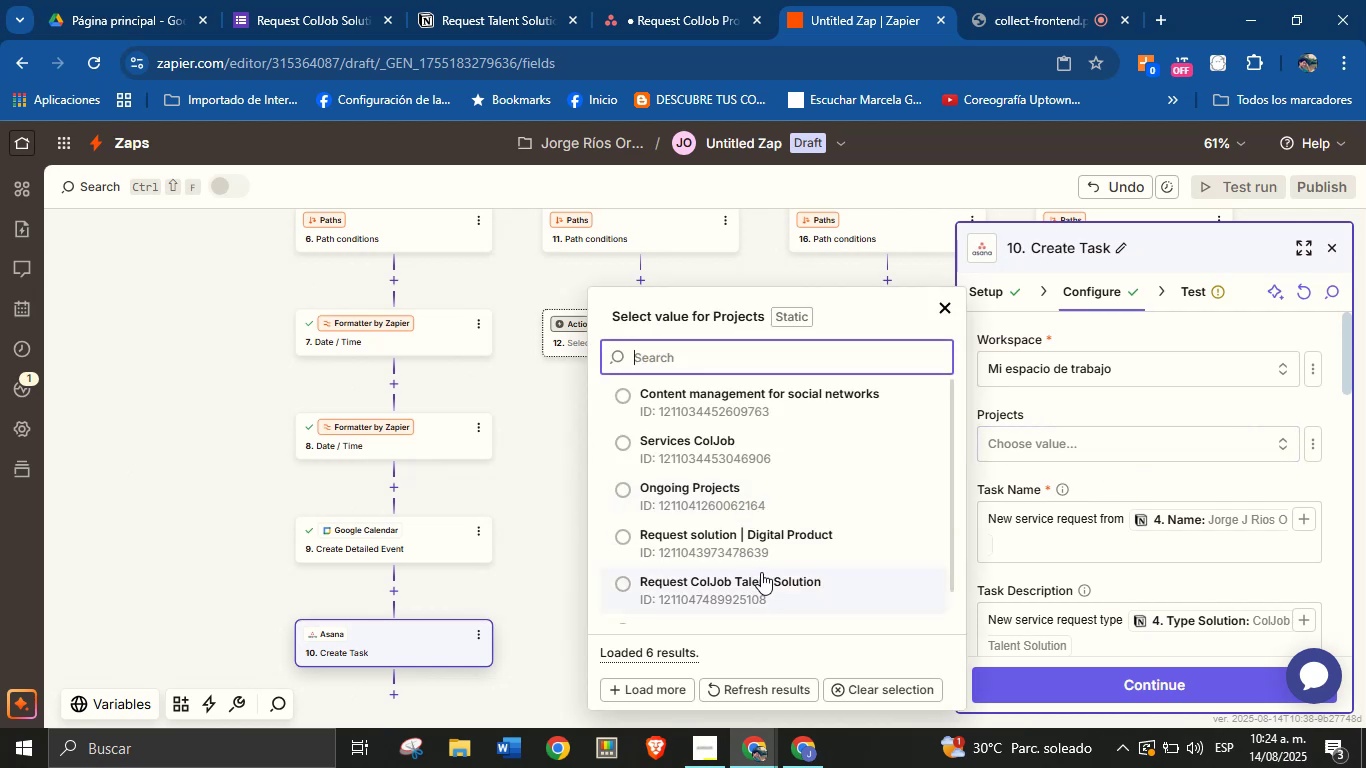 
wait(6.33)
 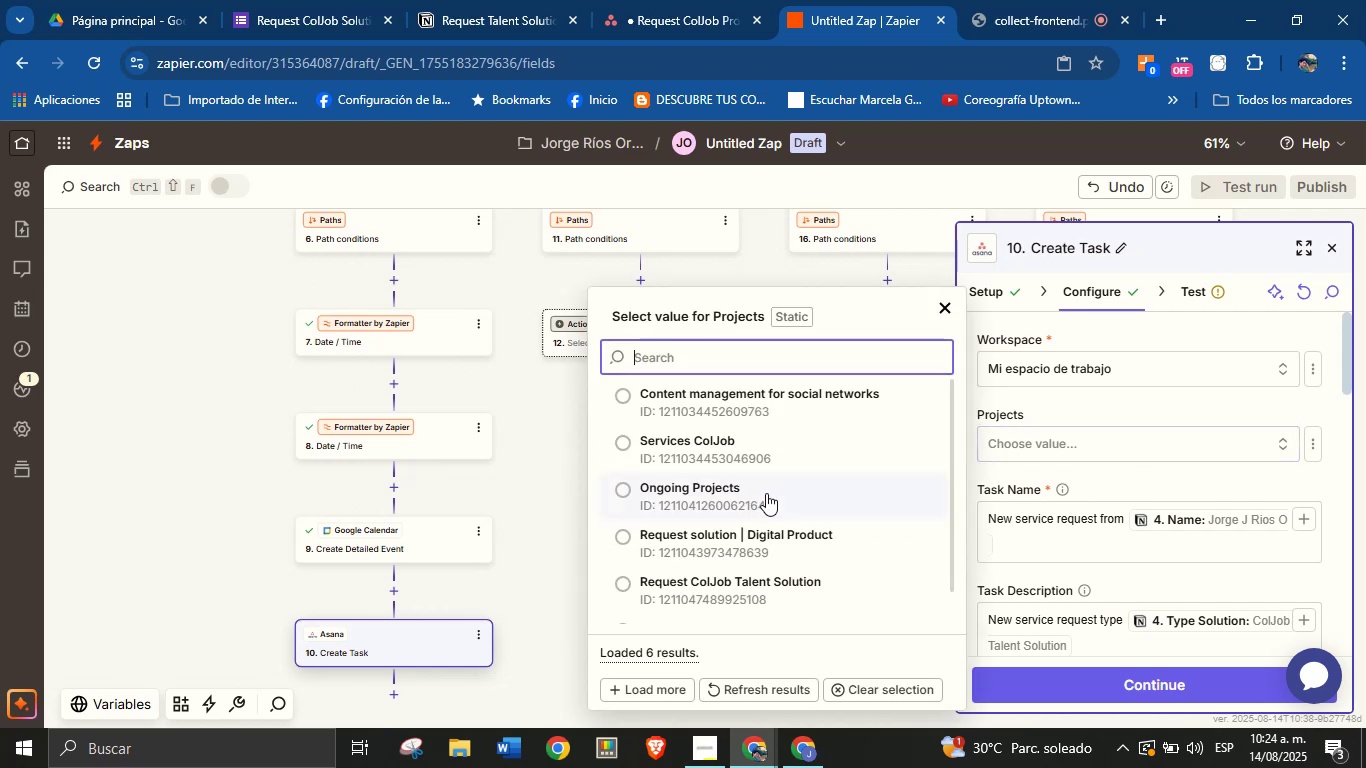 
left_click([760, 599])
 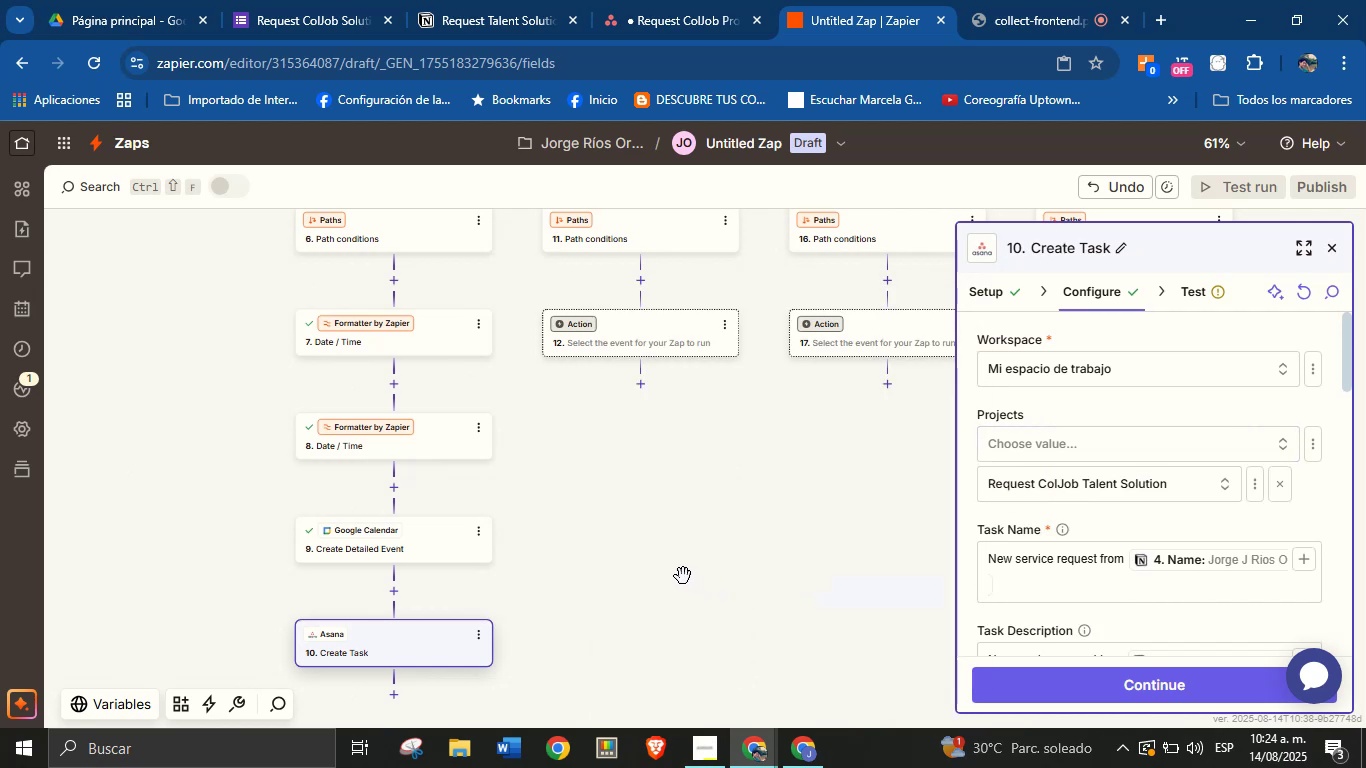 
scroll: coordinate [632, 530], scroll_direction: up, amount: 3.0
 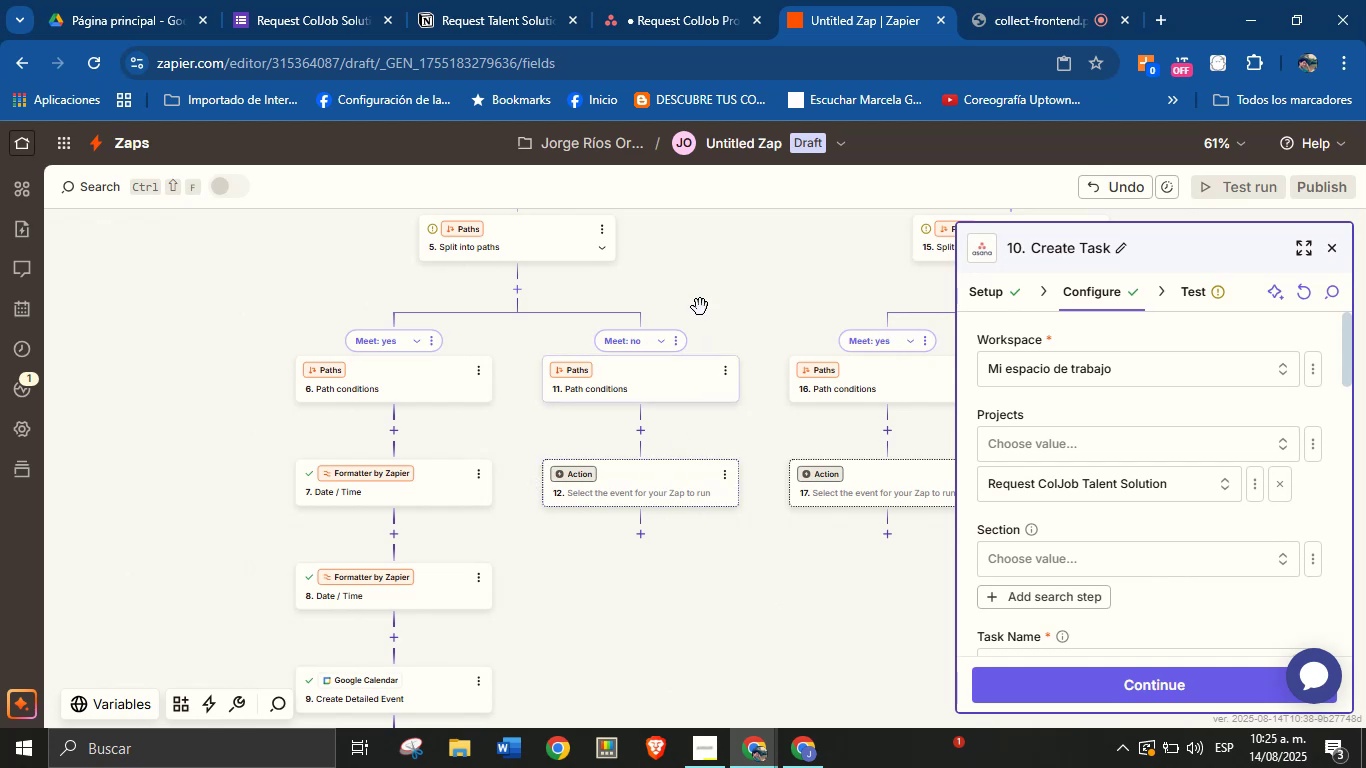 
left_click_drag(start_coordinate=[721, 291], to_coordinate=[691, 340])
 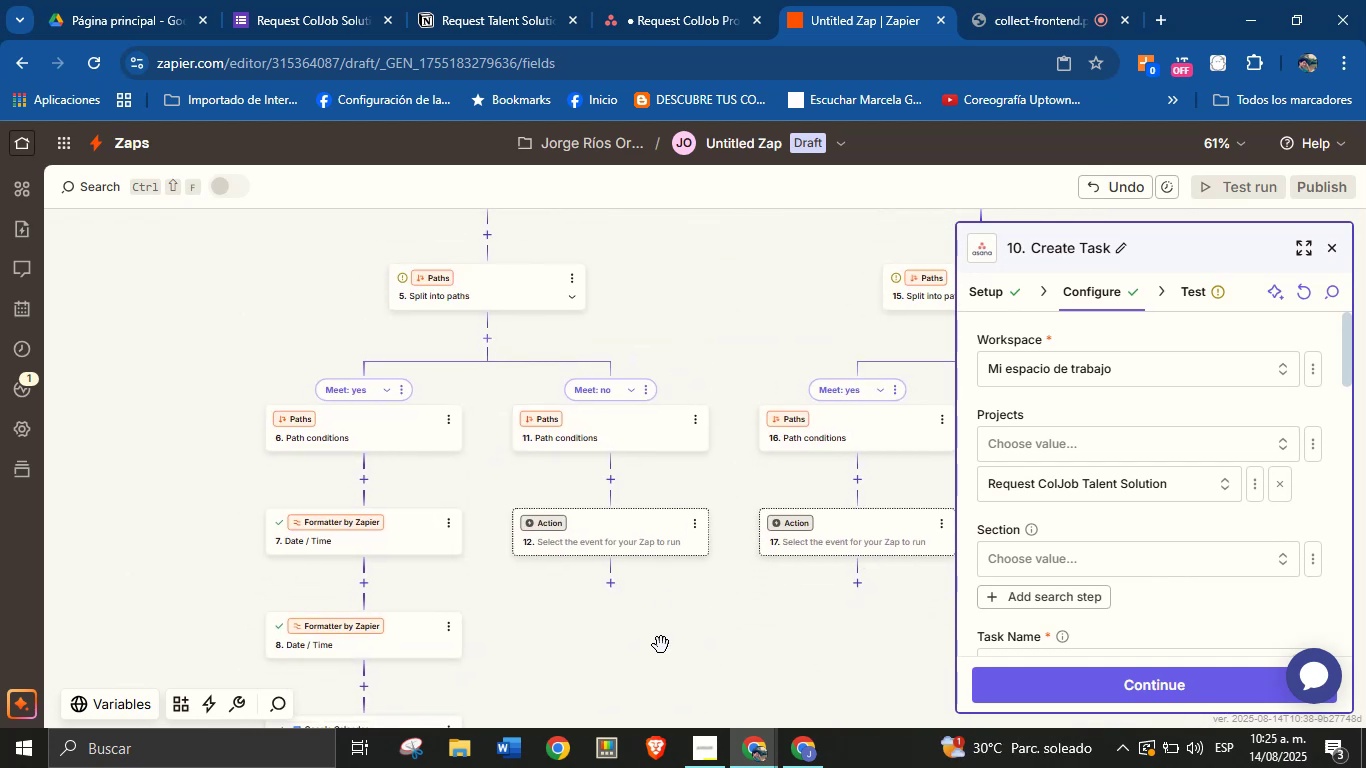 
left_click_drag(start_coordinate=[661, 665], to_coordinate=[666, 437])
 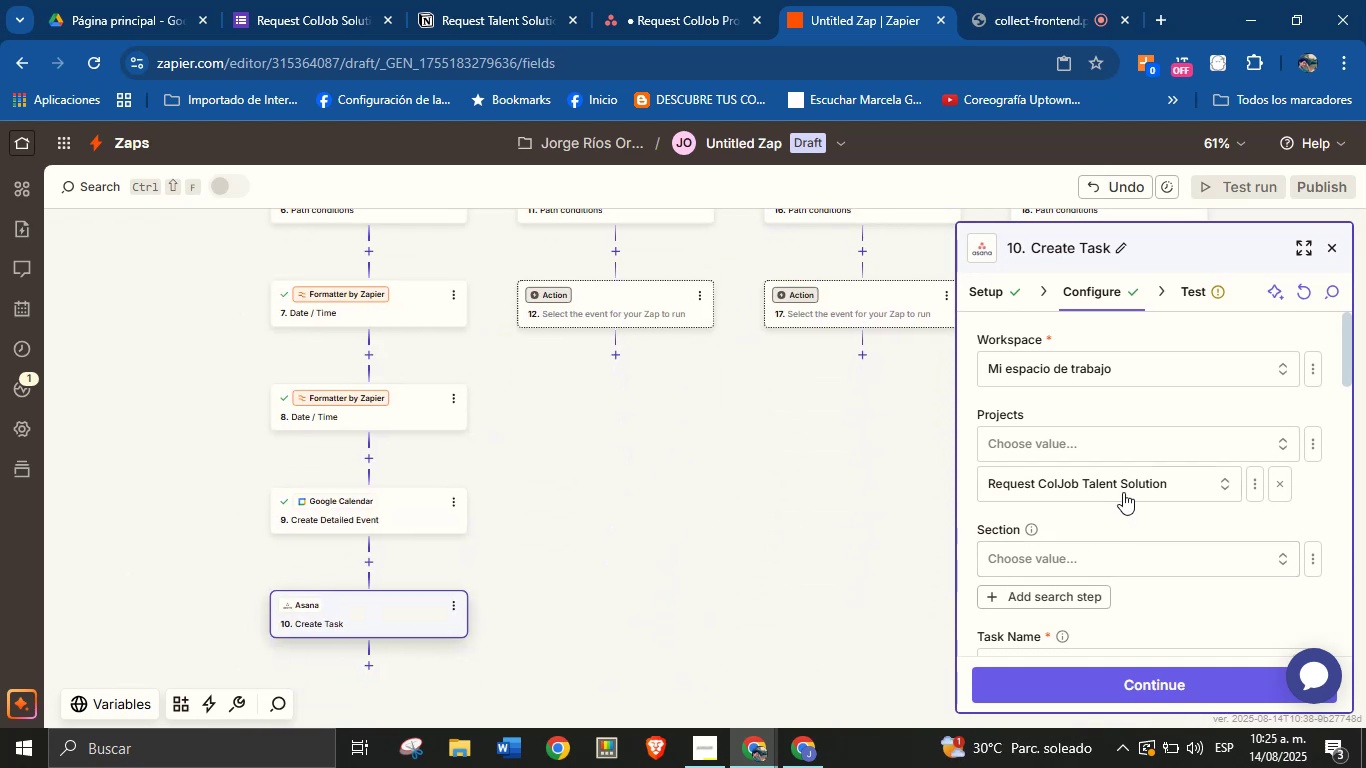 
left_click([1135, 574])
 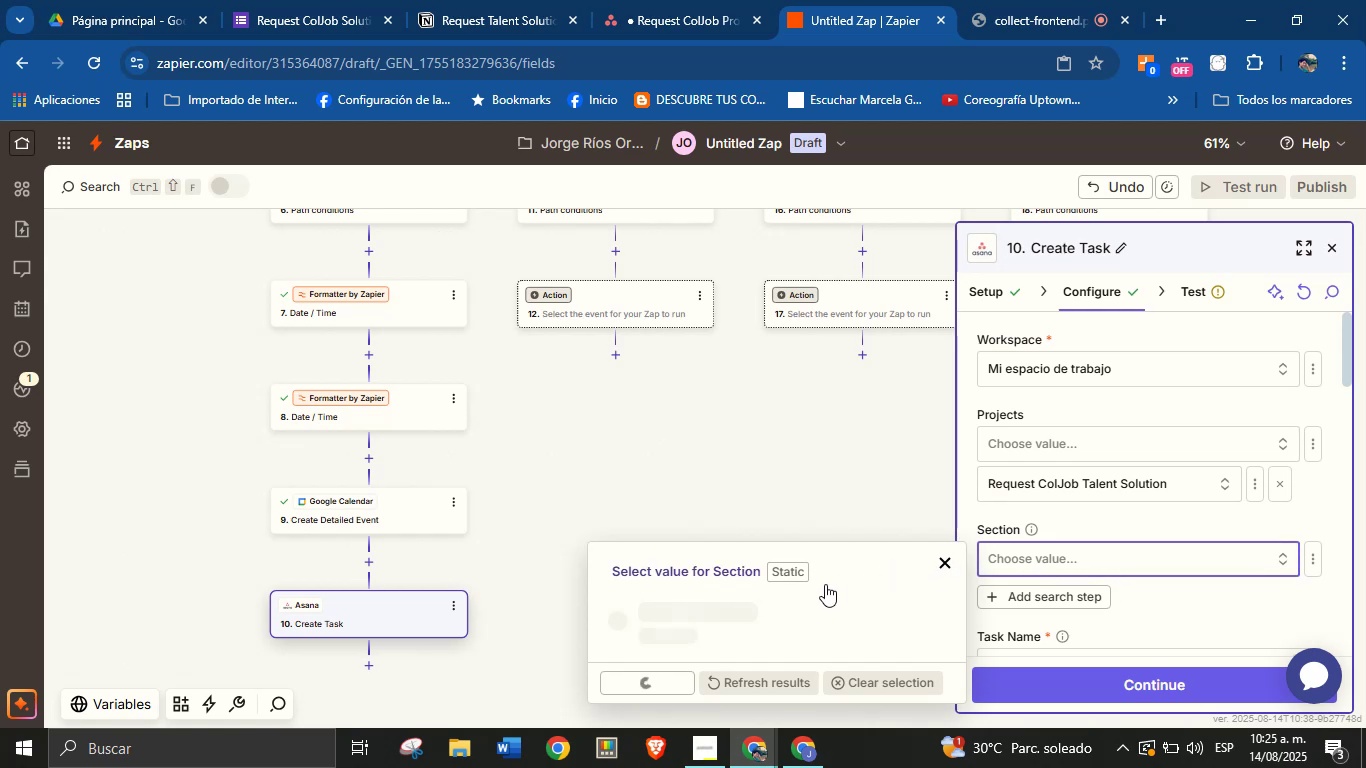 
left_click([745, 617])
 